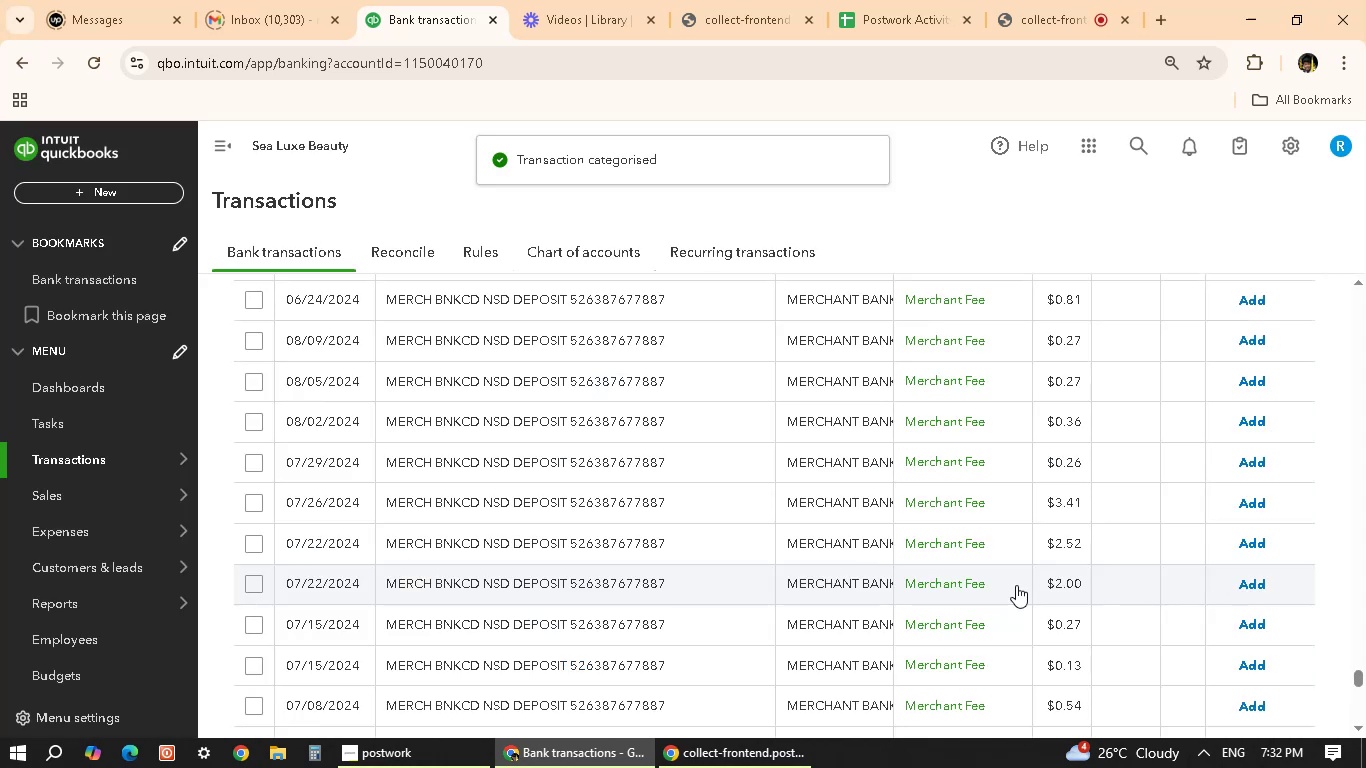 
wait(8.89)
 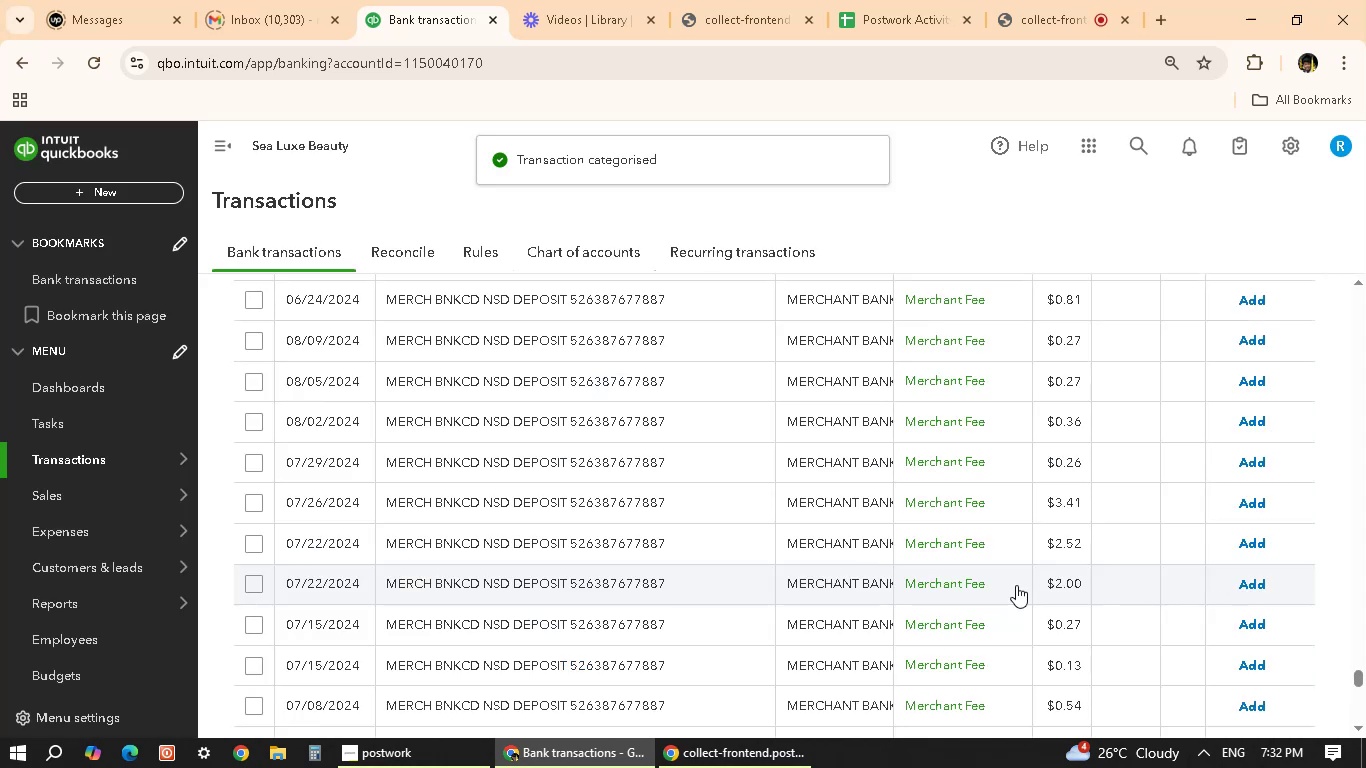 
scroll: coordinate [1204, 685], scroll_direction: up, amount: 29.0
 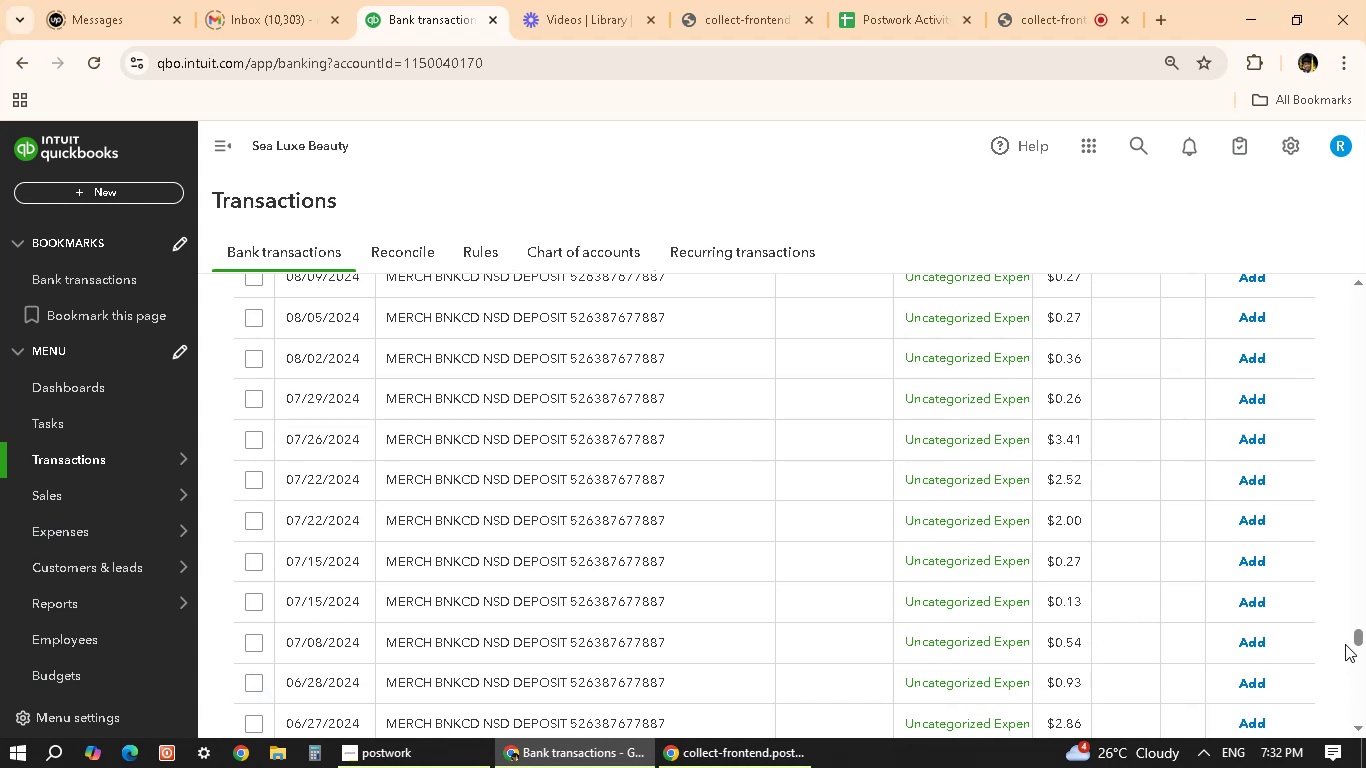 
left_click_drag(start_coordinate=[1355, 638], to_coordinate=[1345, 292])
 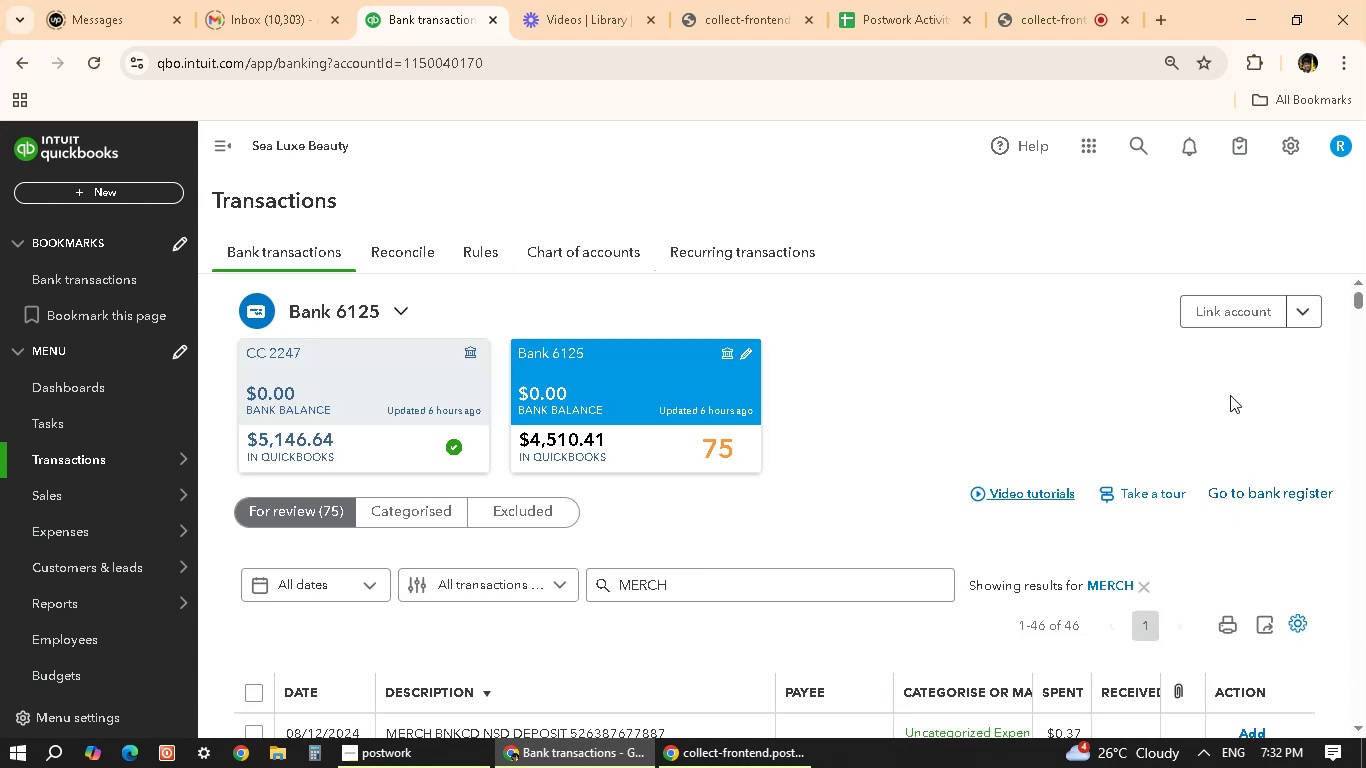 
scroll: coordinate [1013, 443], scroll_direction: down, amount: 3.0
 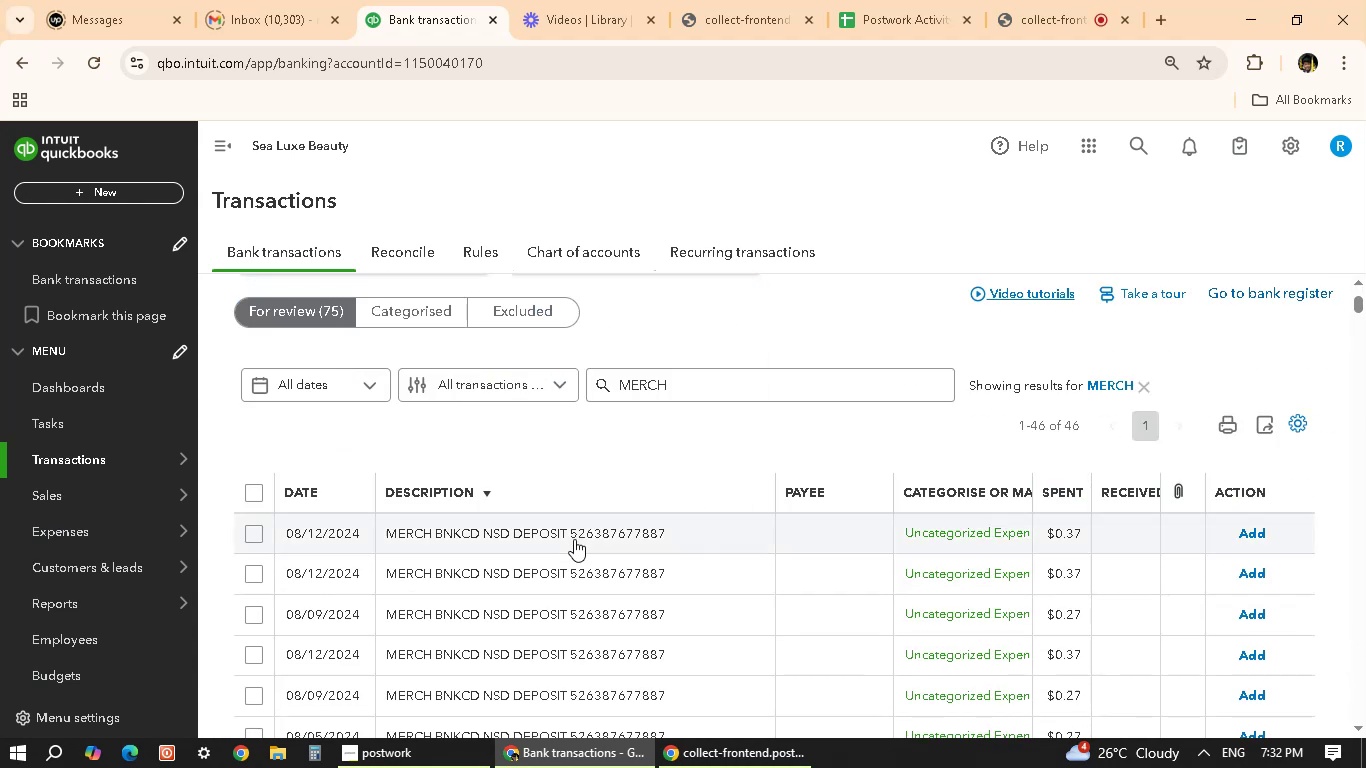 
left_click([573, 543])
 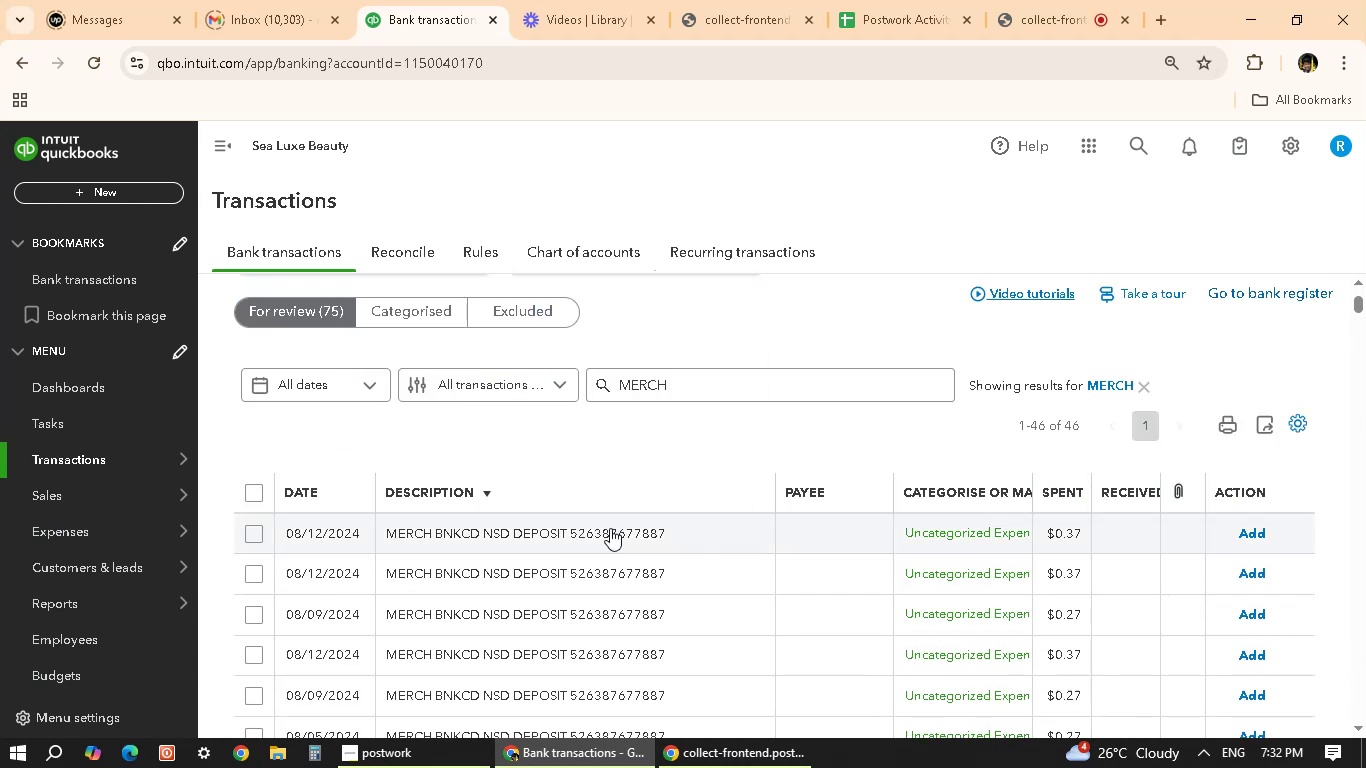 
scroll: coordinate [786, 535], scroll_direction: up, amount: 2.0
 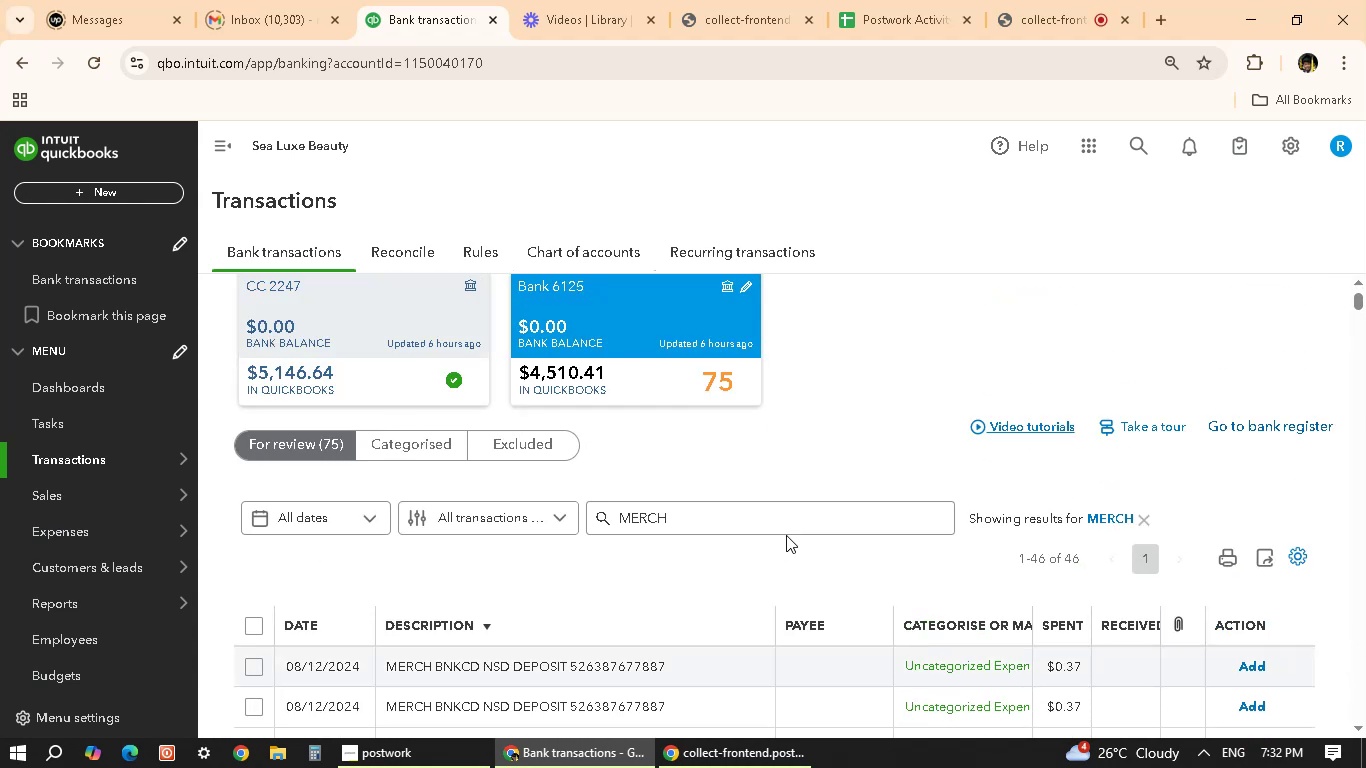 
scroll: coordinate [777, 537], scroll_direction: down, amount: 2.0
 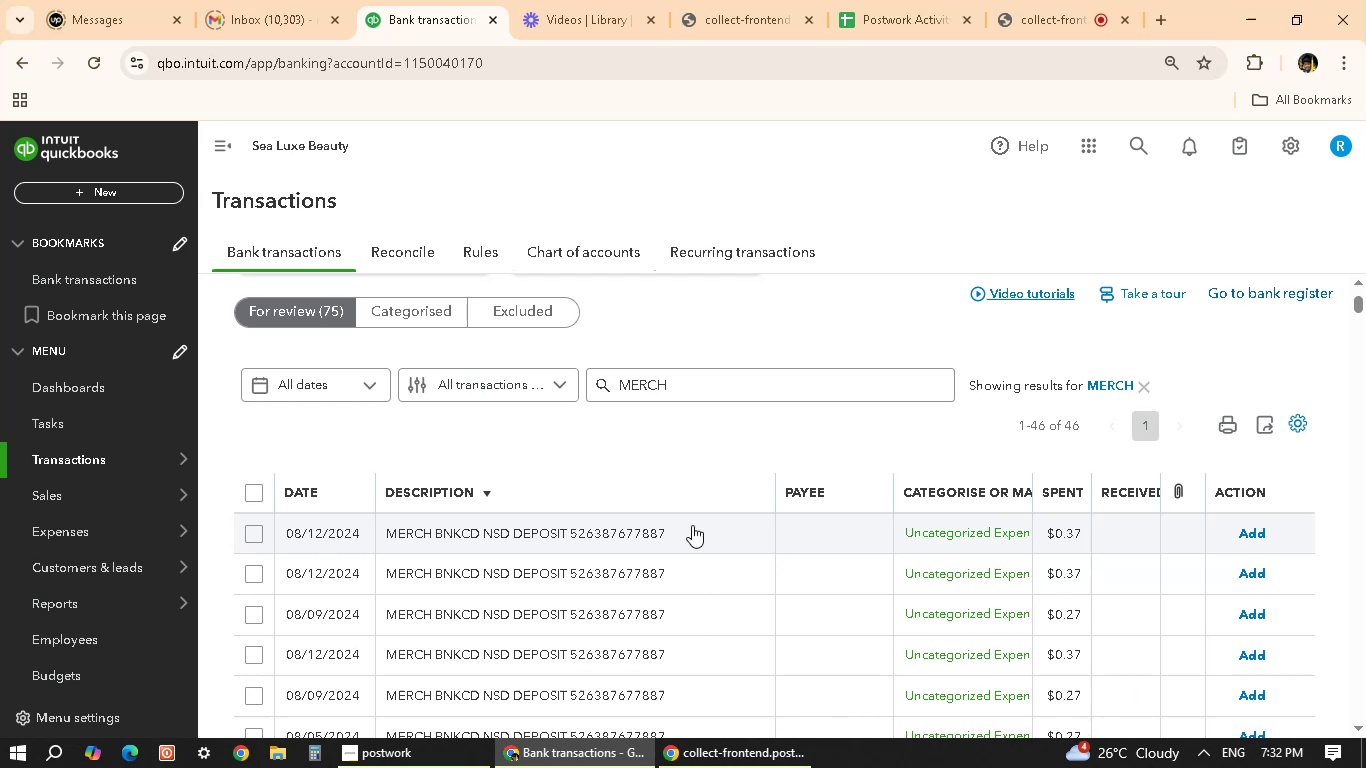 
left_click([692, 525])
 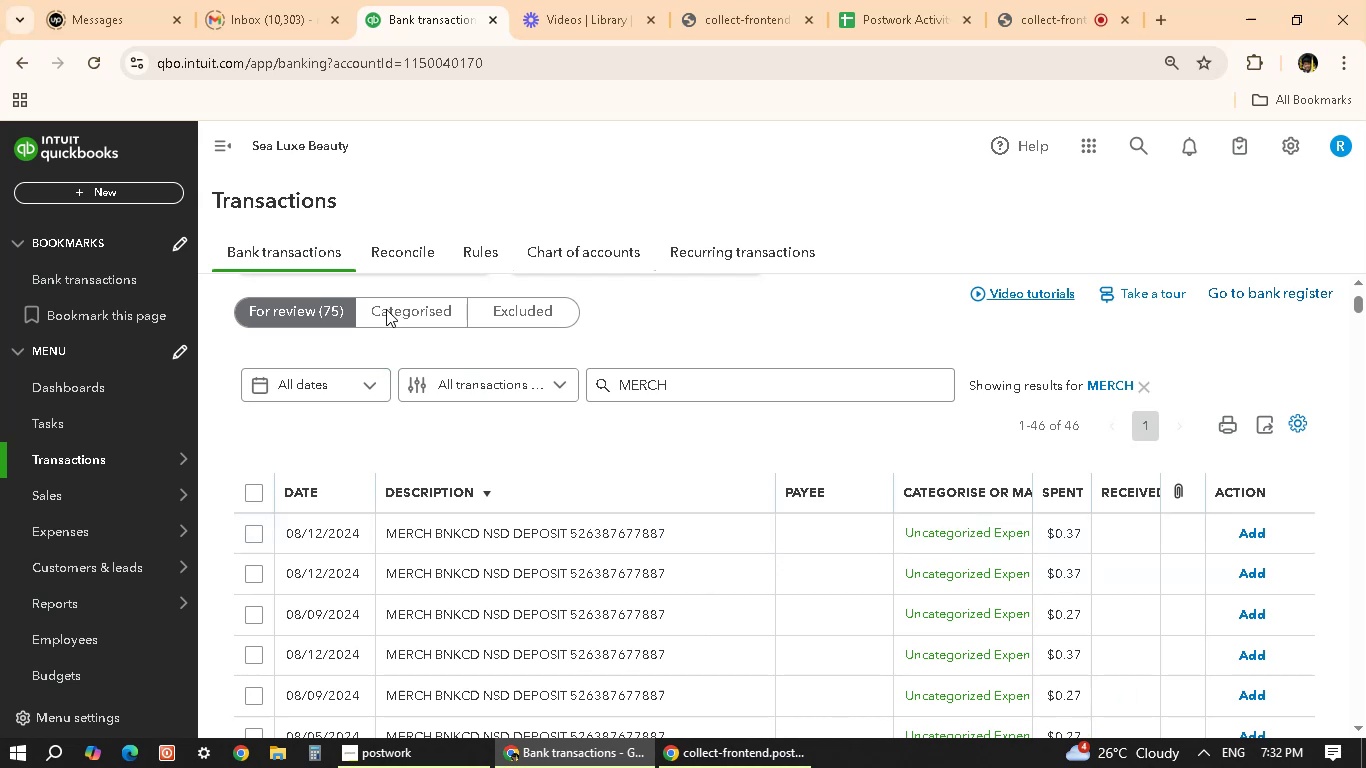 
left_click([316, 309])
 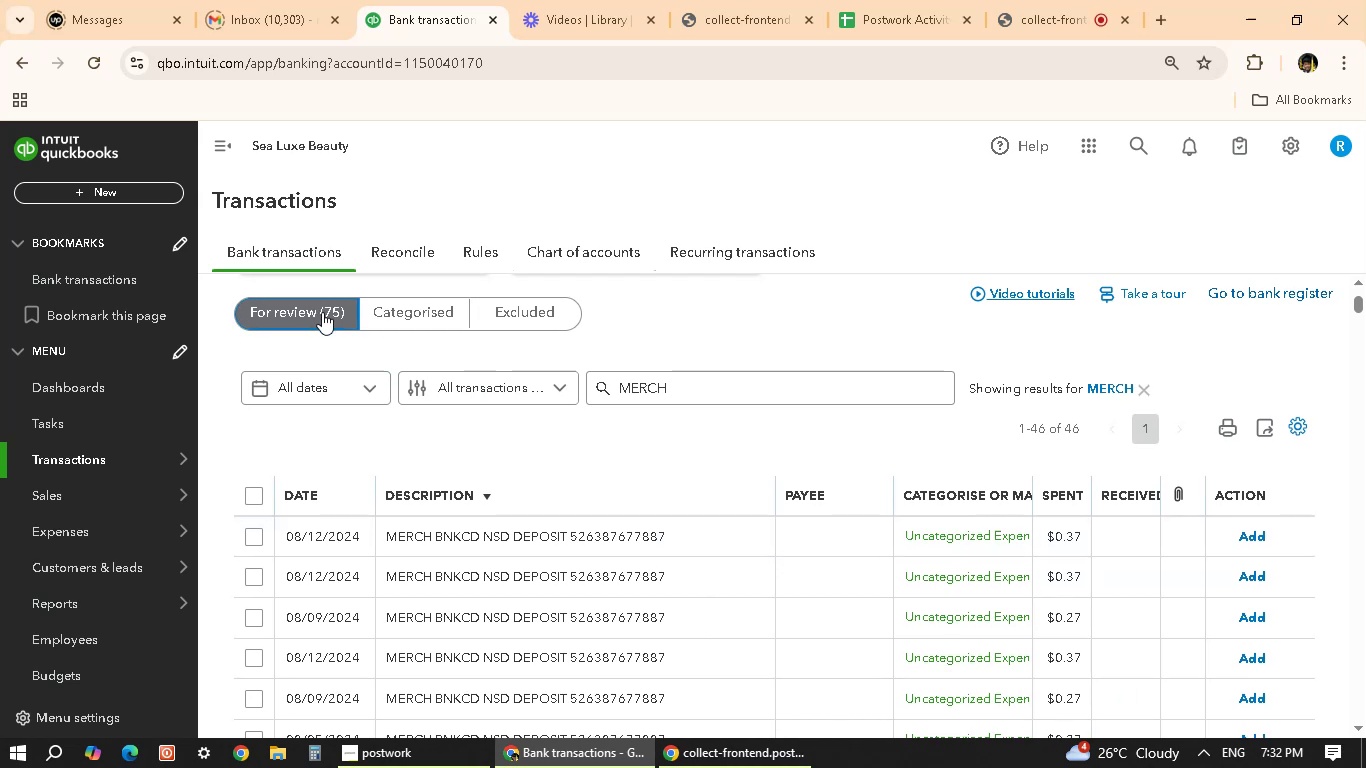 
left_click([409, 320])
 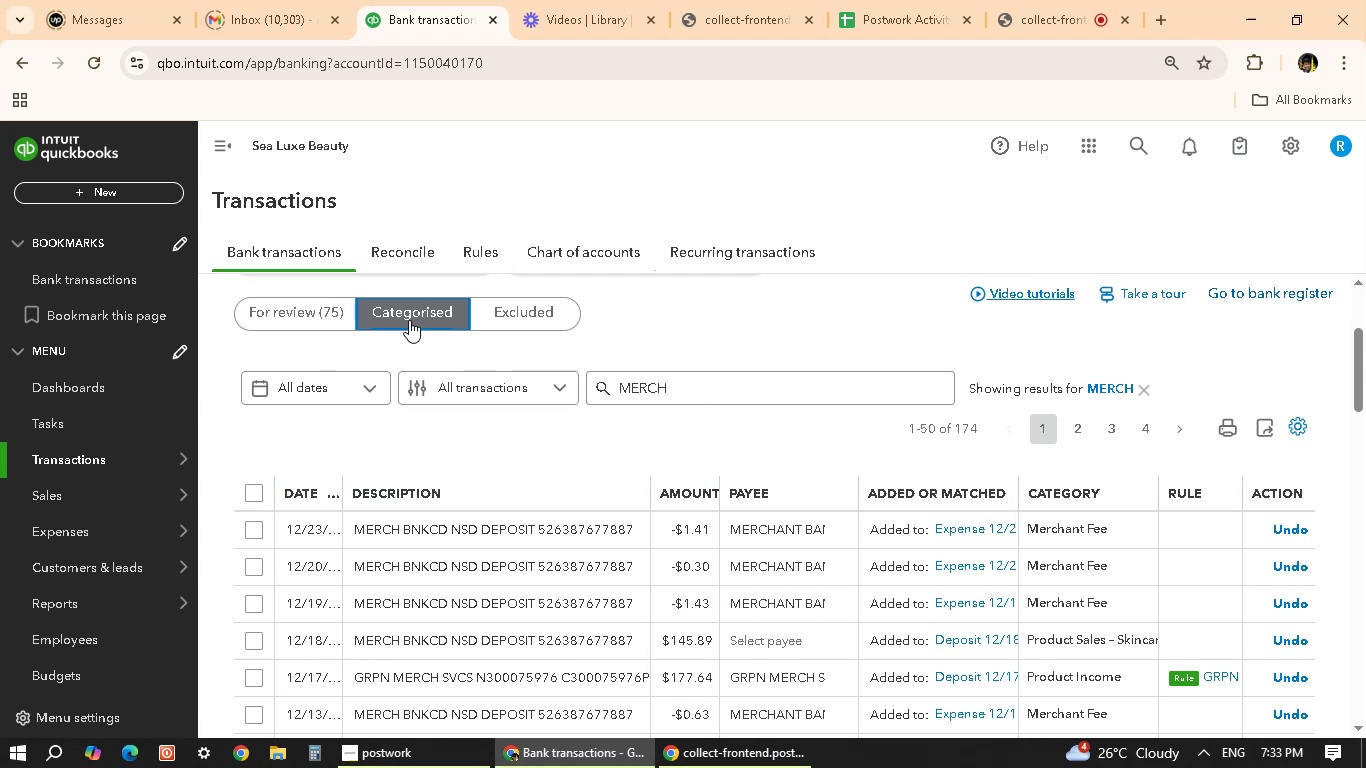 
wait(38.43)
 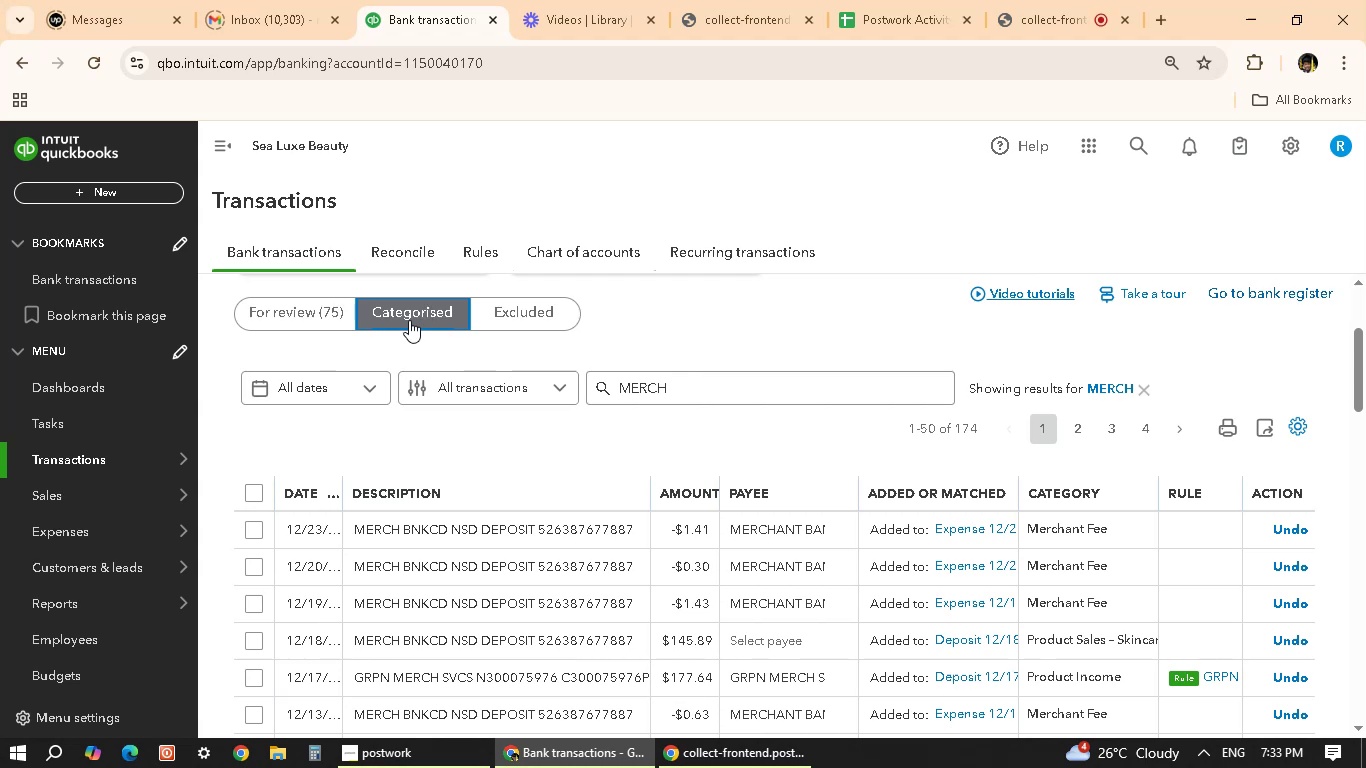 
scroll: coordinate [965, 551], scroll_direction: down, amount: 1.0
 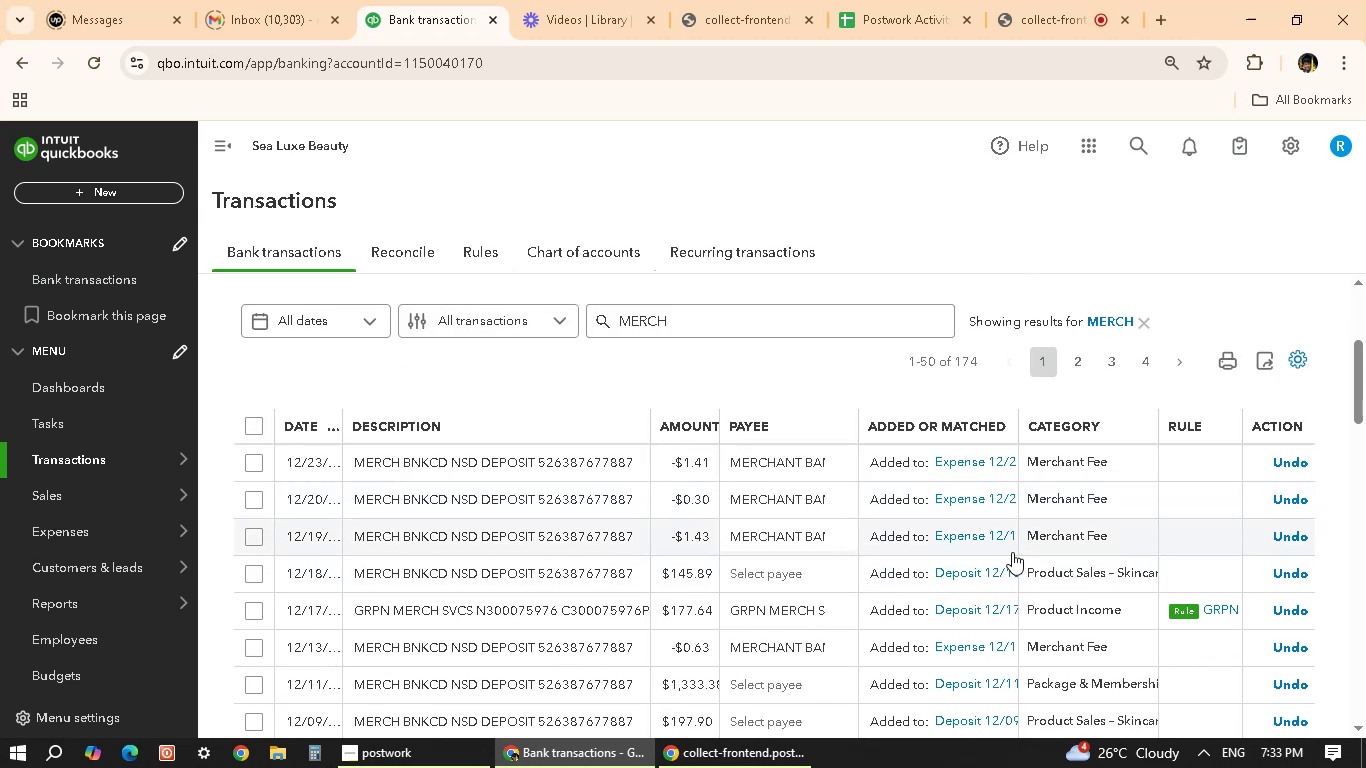 
wait(6.29)
 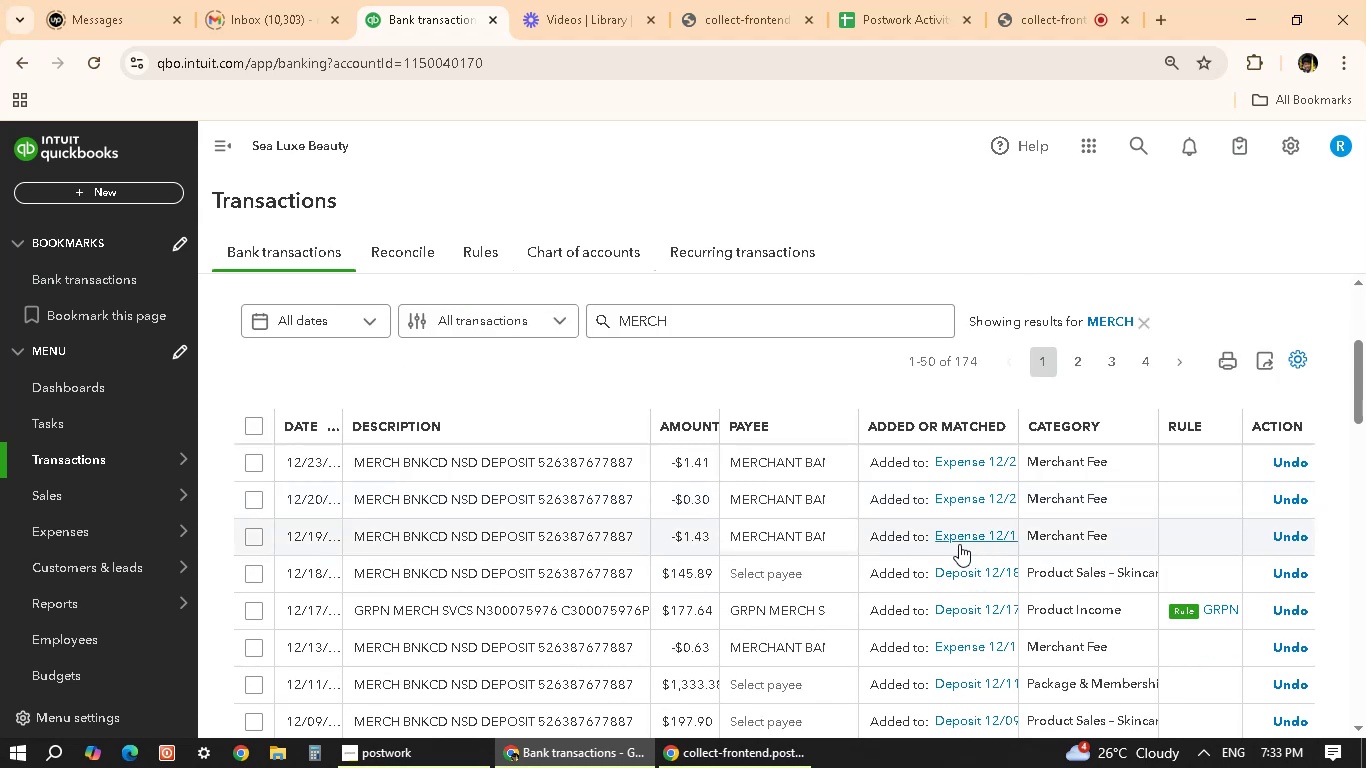 
scroll: coordinate [1011, 550], scroll_direction: down, amount: 1.0
 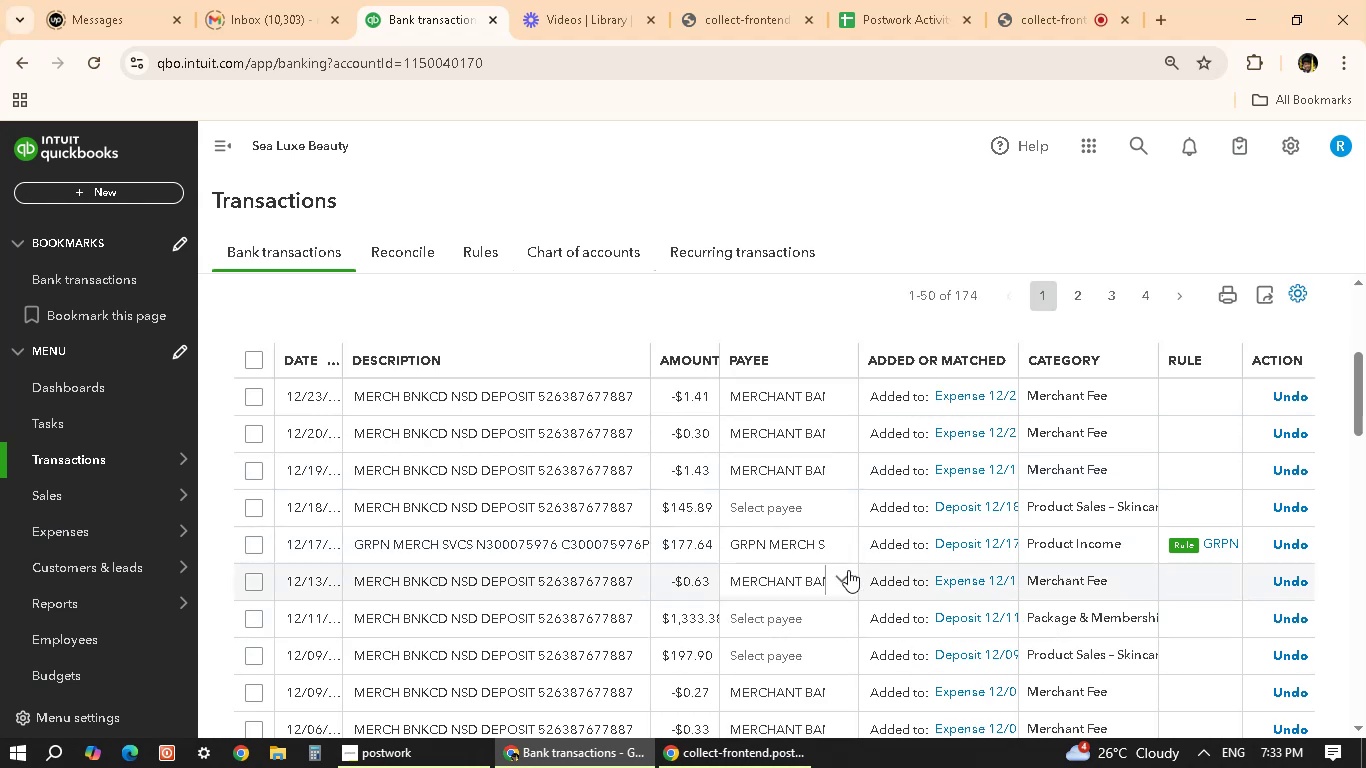 
scroll: coordinate [586, 536], scroll_direction: up, amount: 2.0
 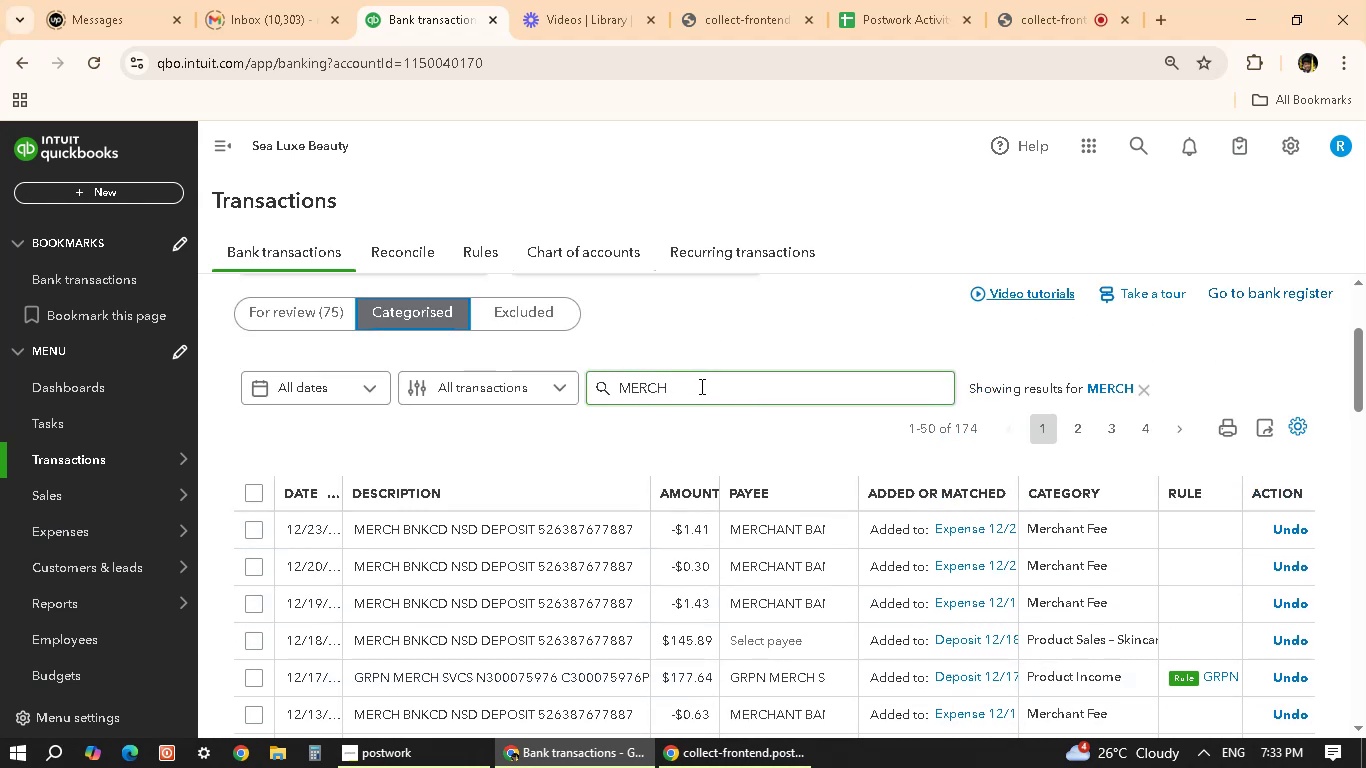 
left_click([700, 386])
 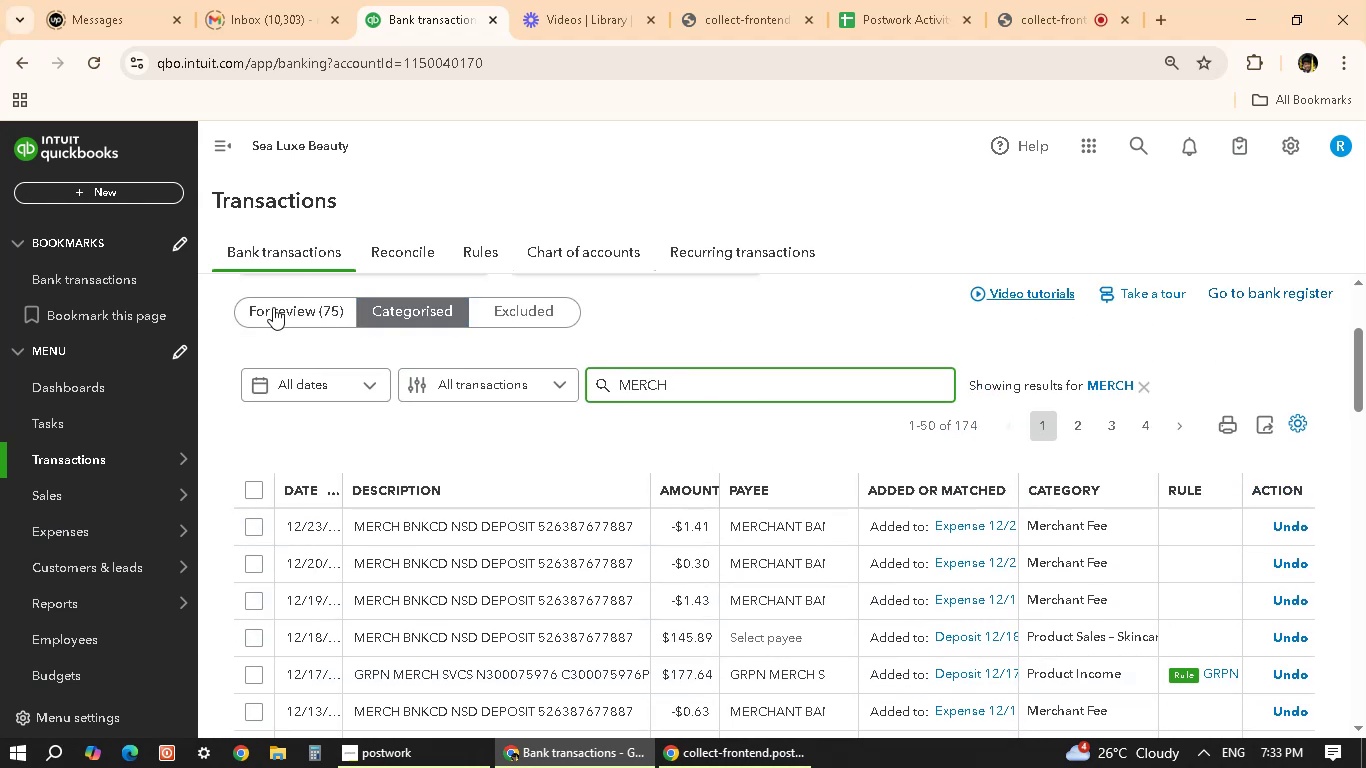 
left_click([273, 307])
 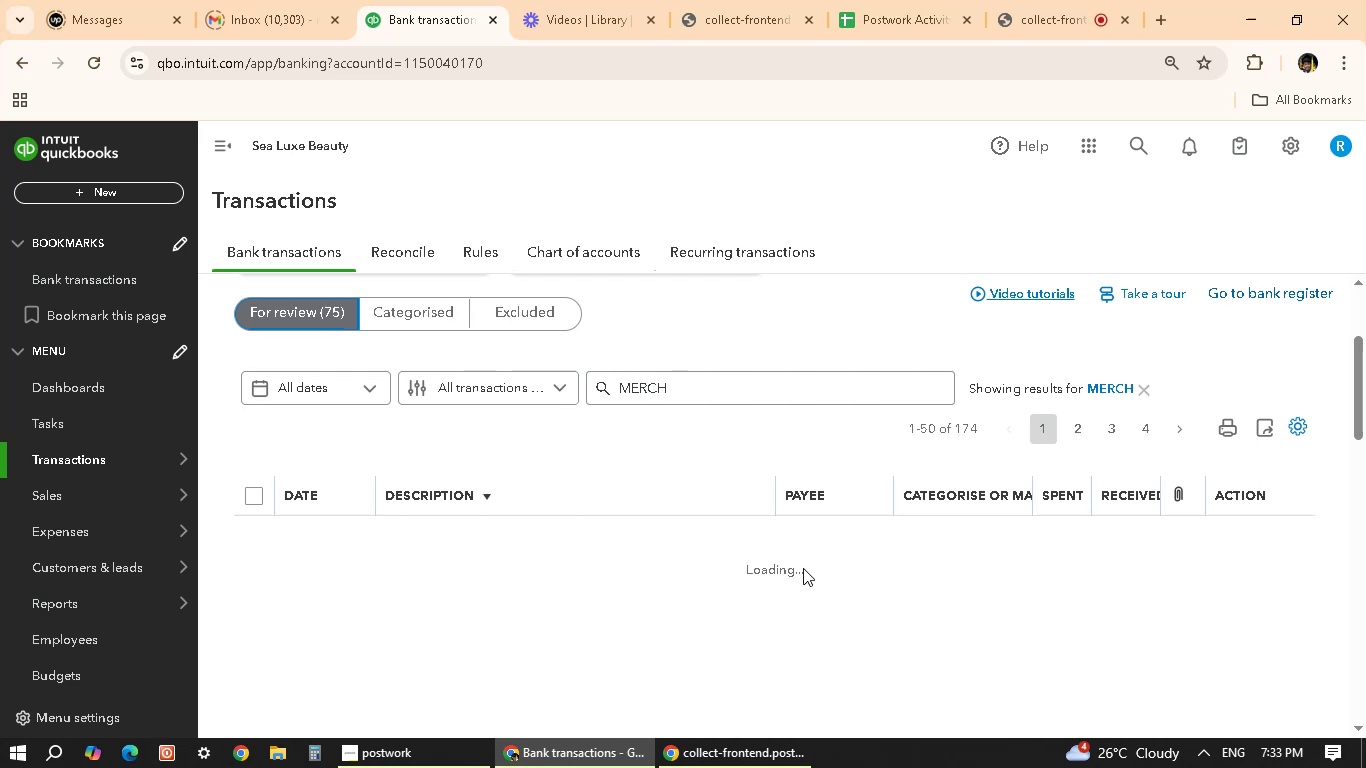 
wait(6.08)
 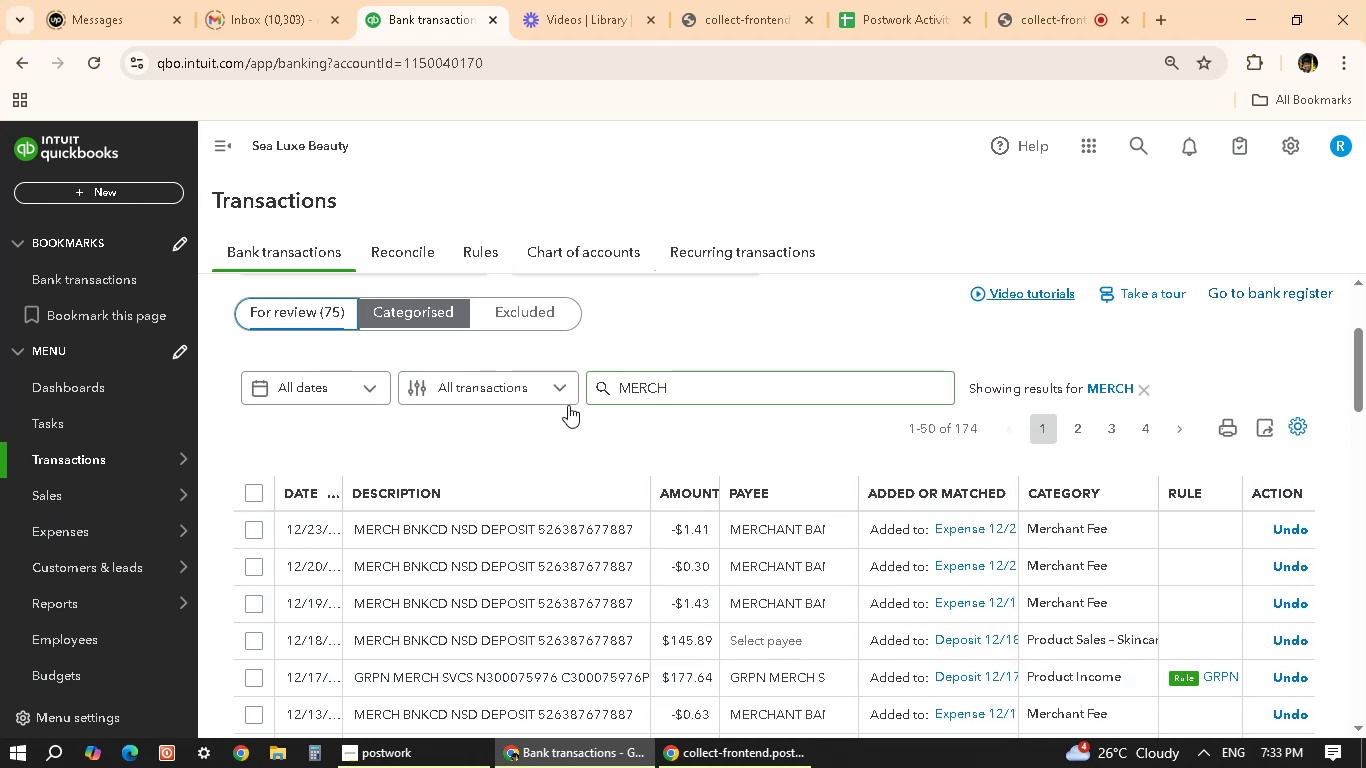 
scroll: coordinate [817, 583], scroll_direction: down, amount: 30.0
 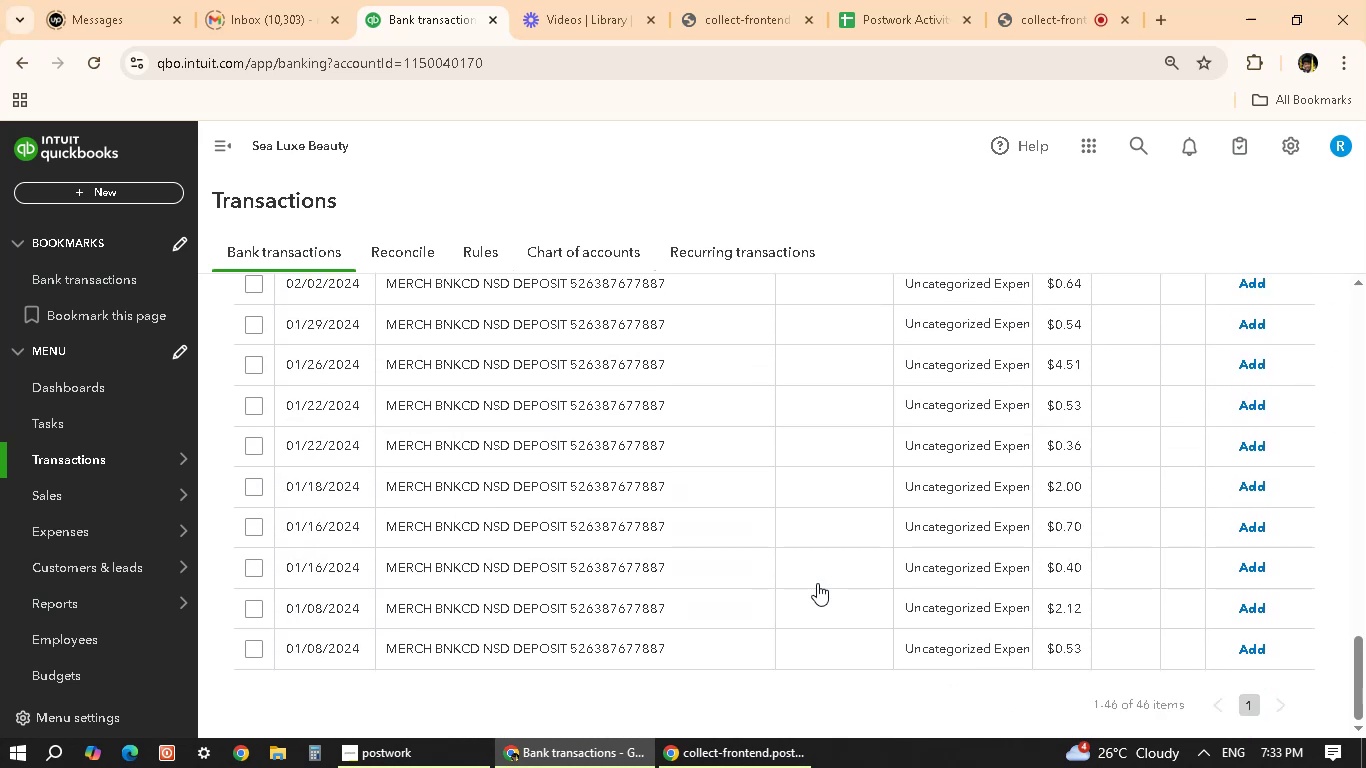 
scroll: coordinate [816, 583], scroll_direction: up, amount: 31.0
 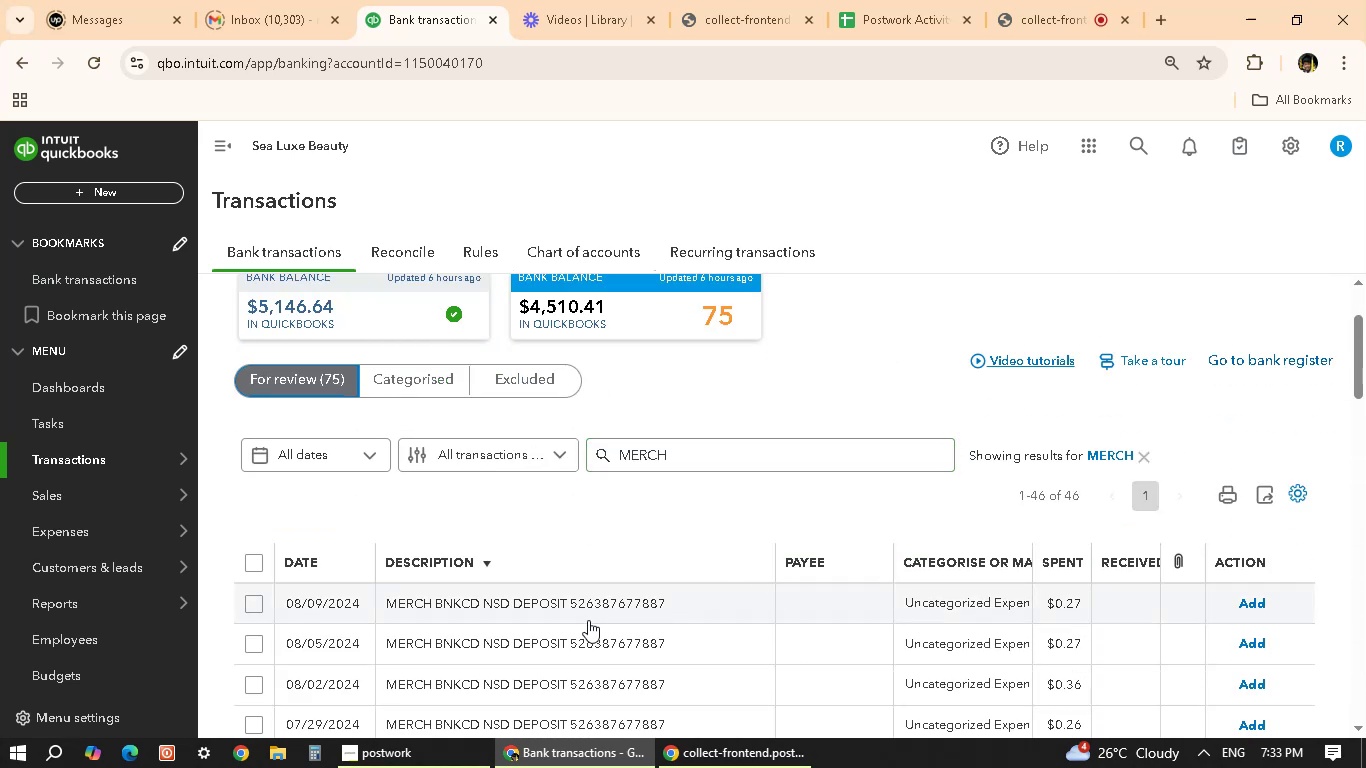 
left_click([606, 609])
 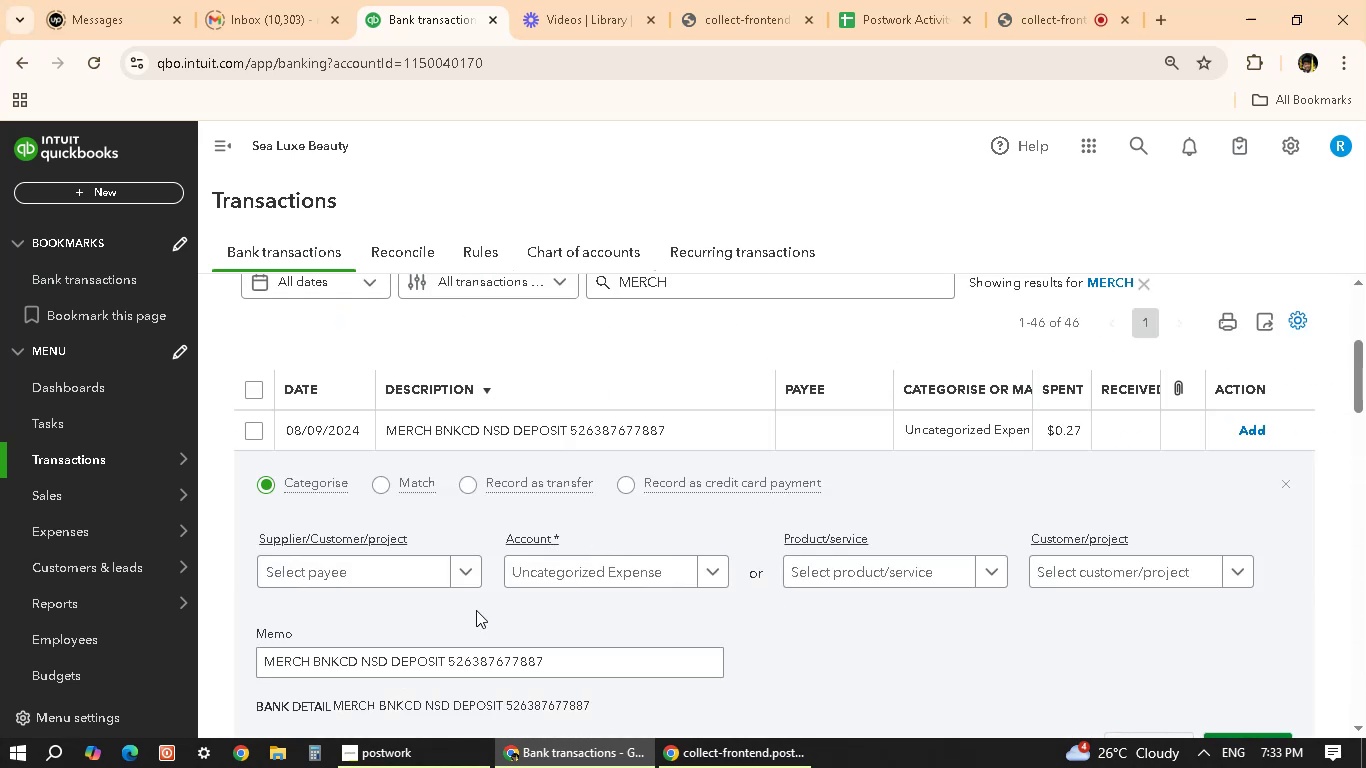 
left_click([426, 564])
 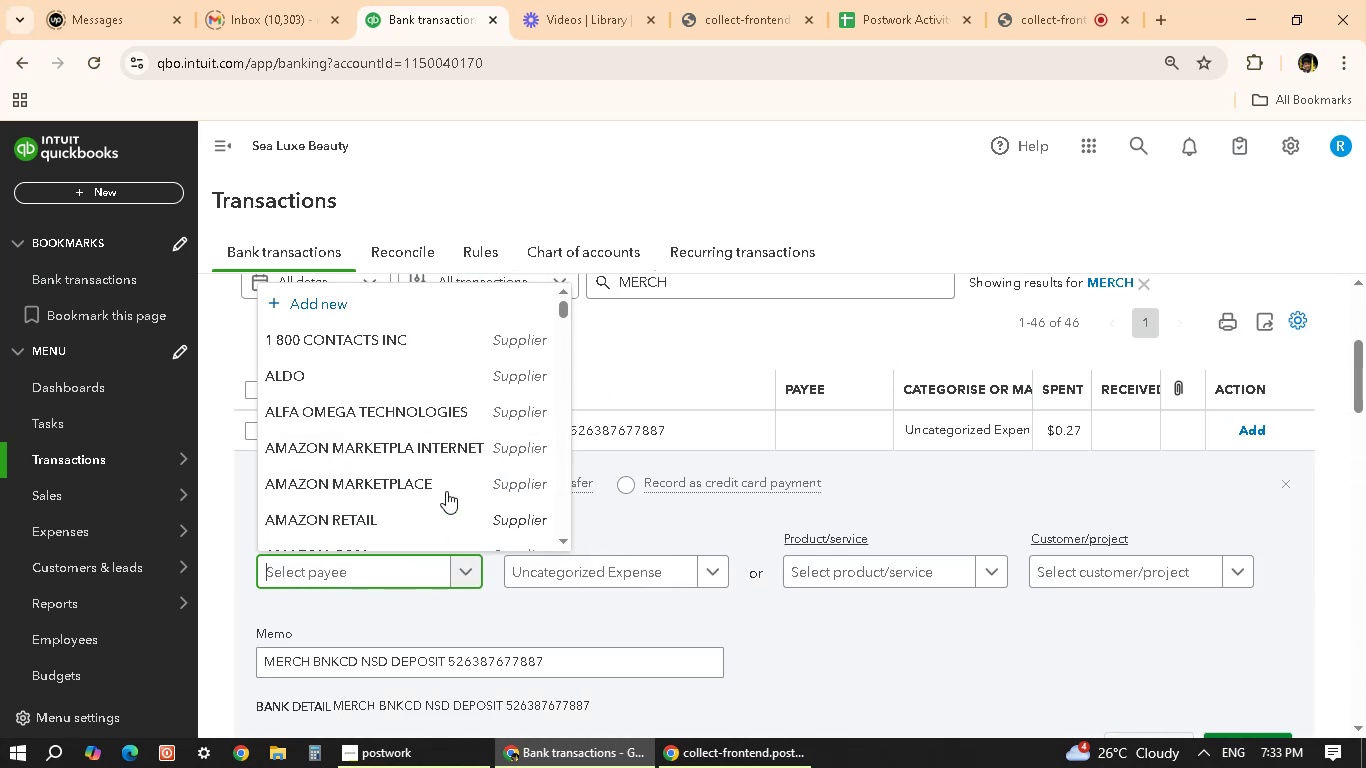 
scroll: coordinate [344, 425], scroll_direction: down, amount: 39.0
 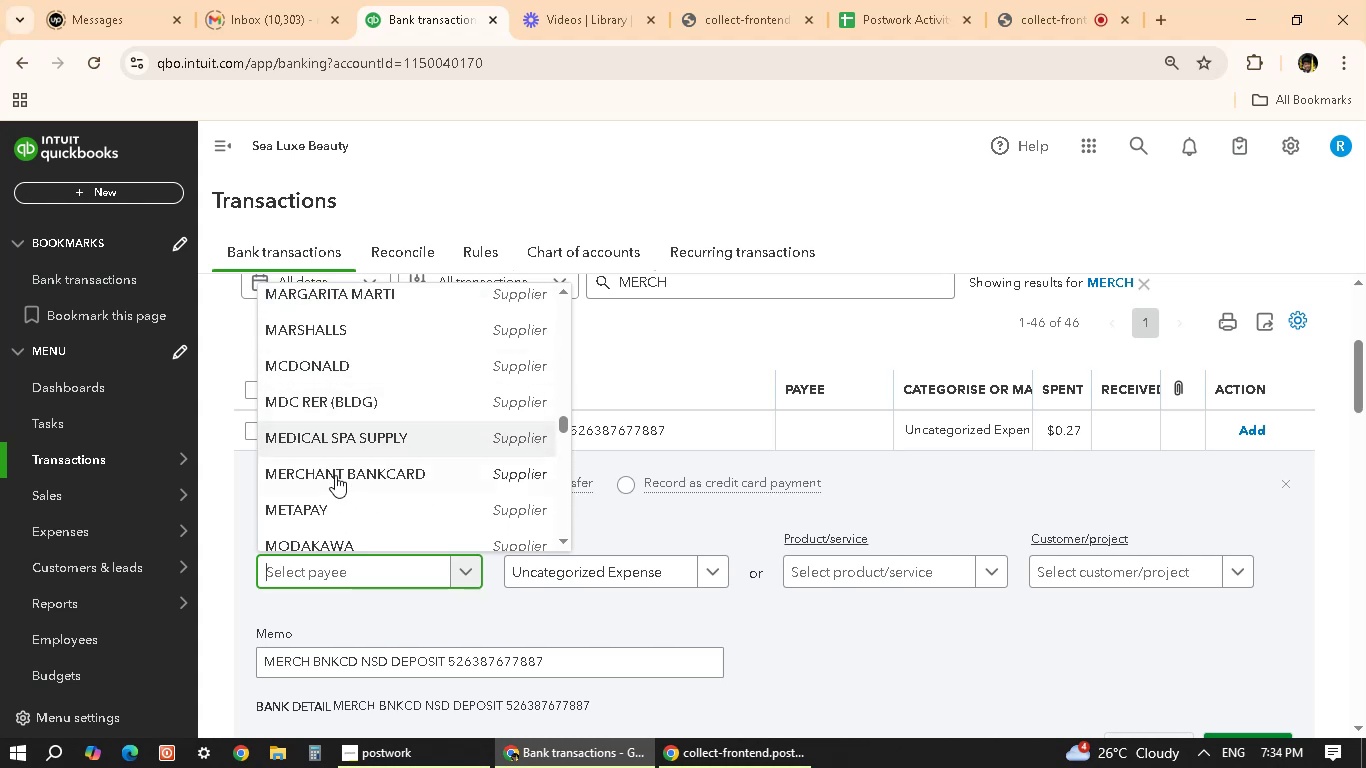 
left_click([335, 479])
 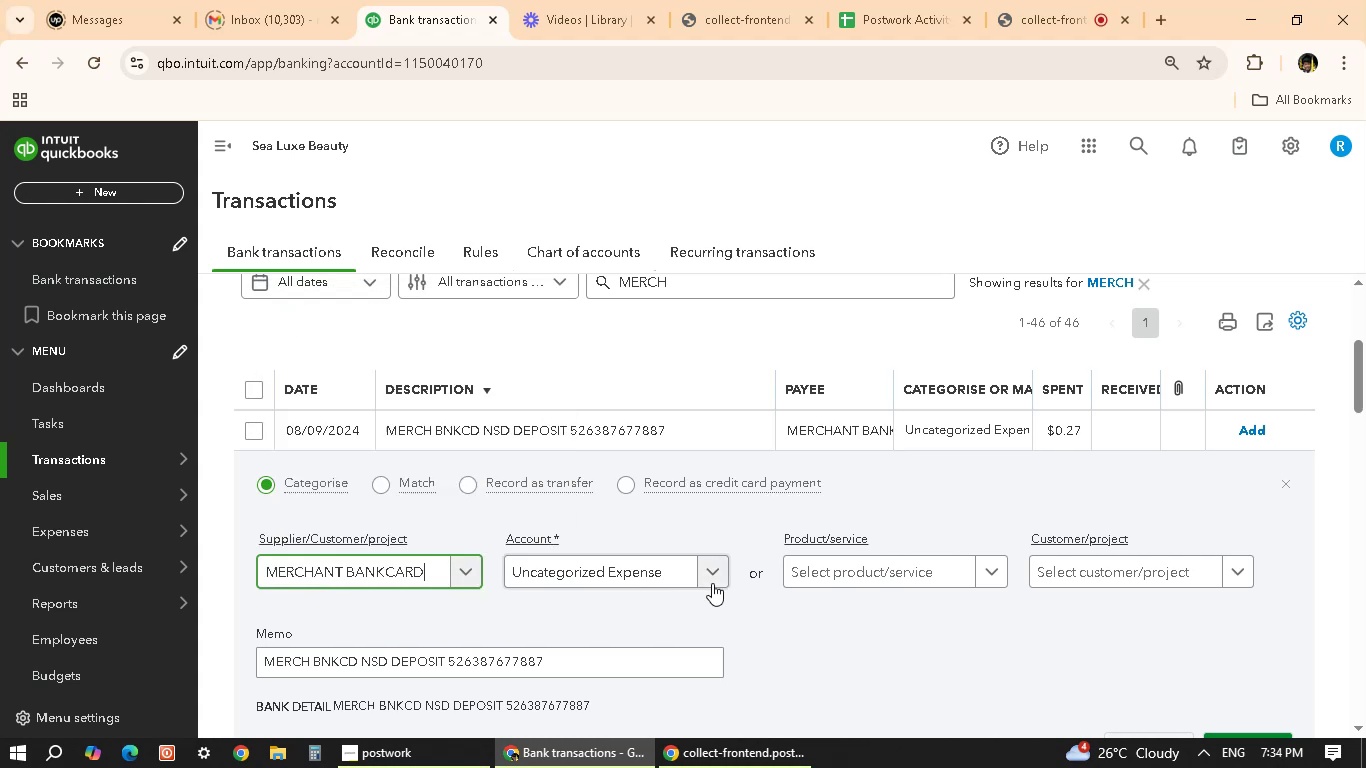 
left_click([712, 583])
 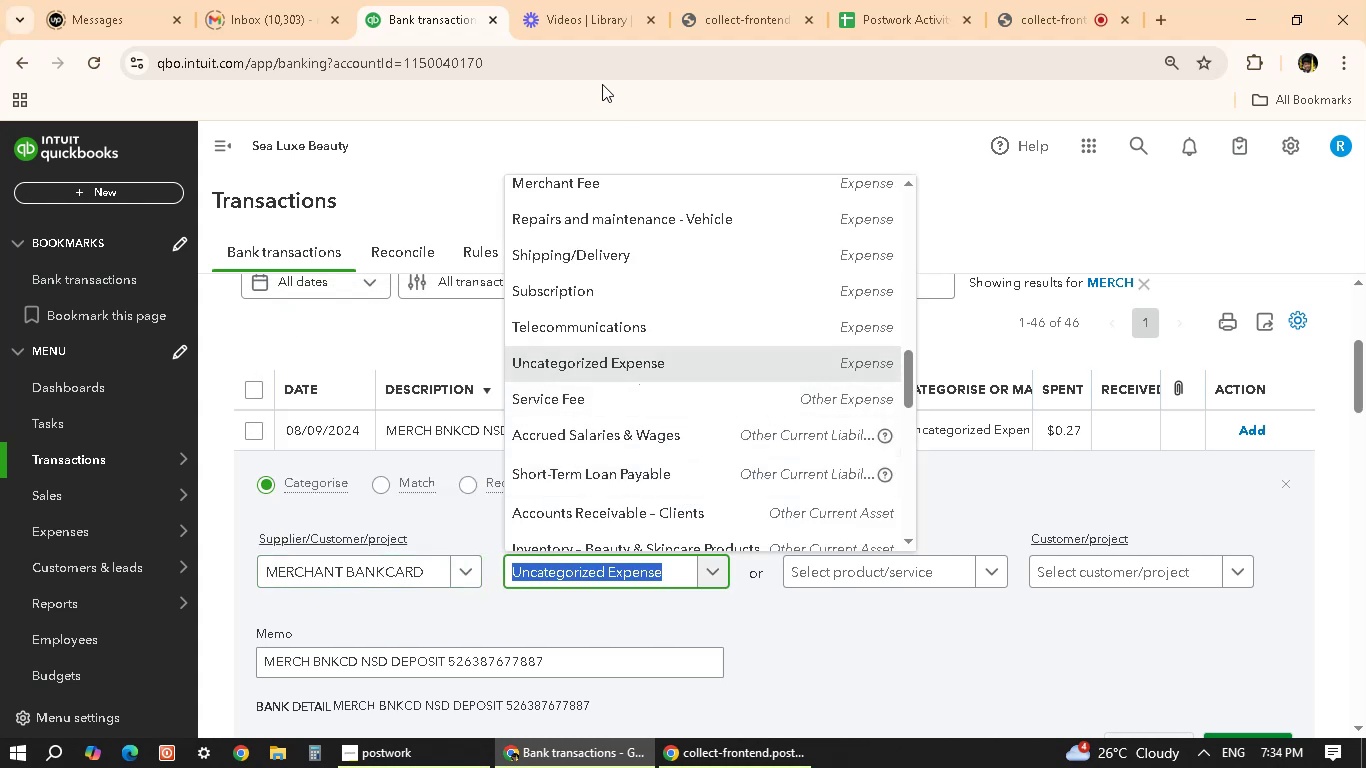 
left_click([595, 185])
 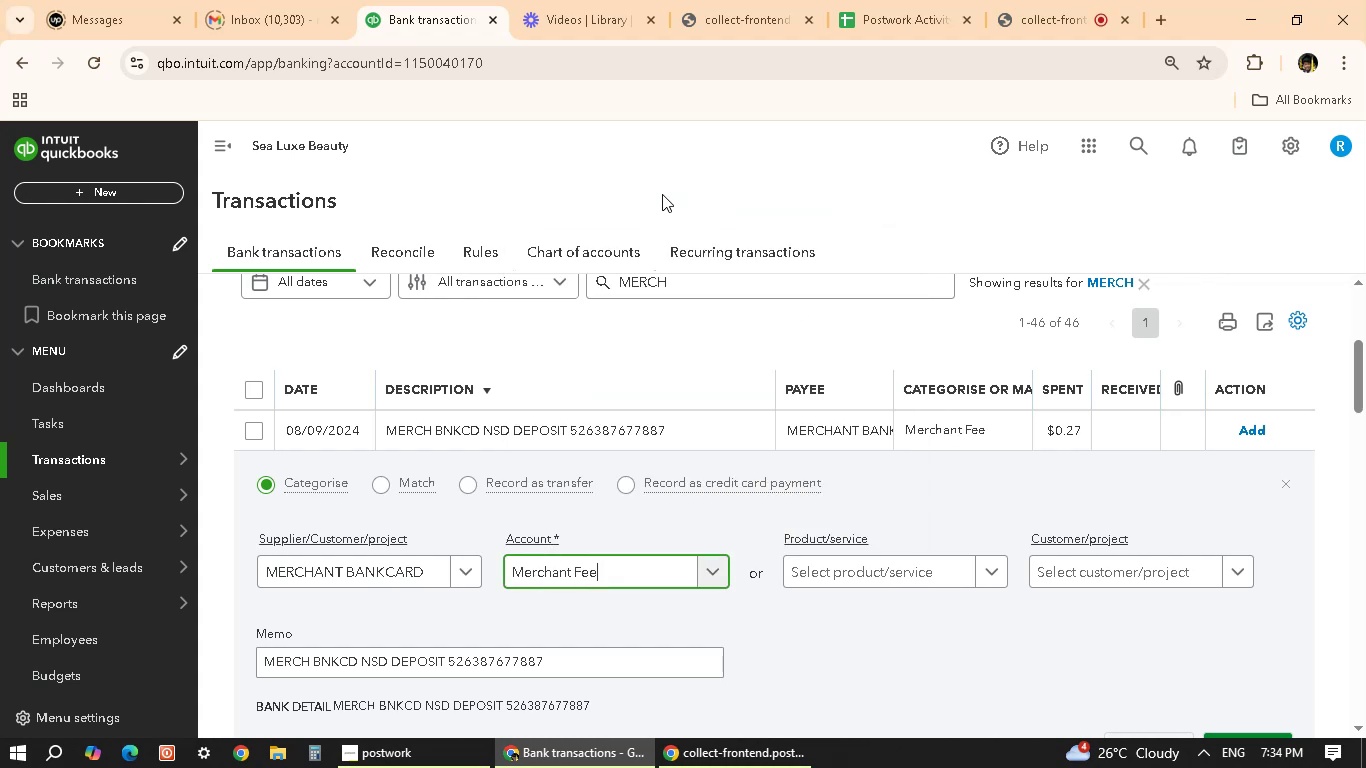 
scroll: coordinate [1105, 614], scroll_direction: down, amount: 1.0
 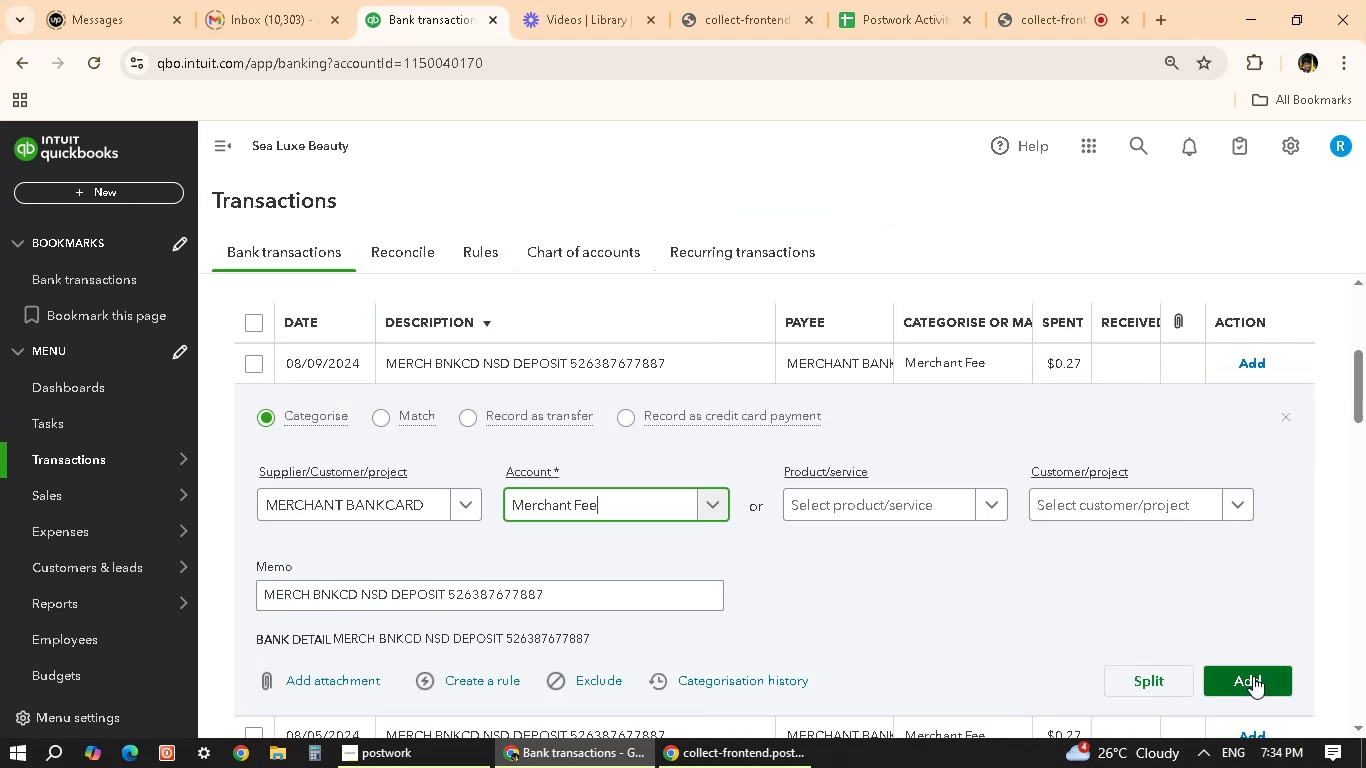 
left_click([1256, 682])
 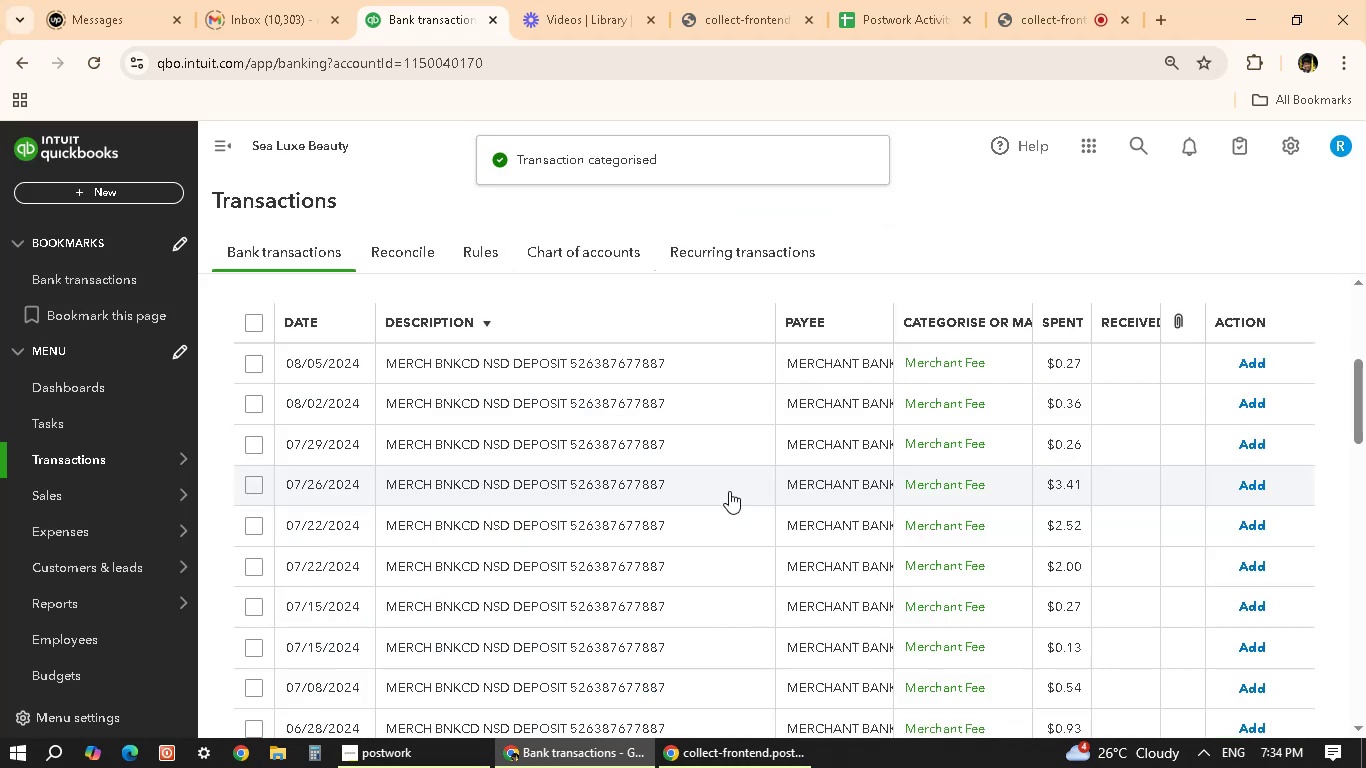 
left_click([694, 365])
 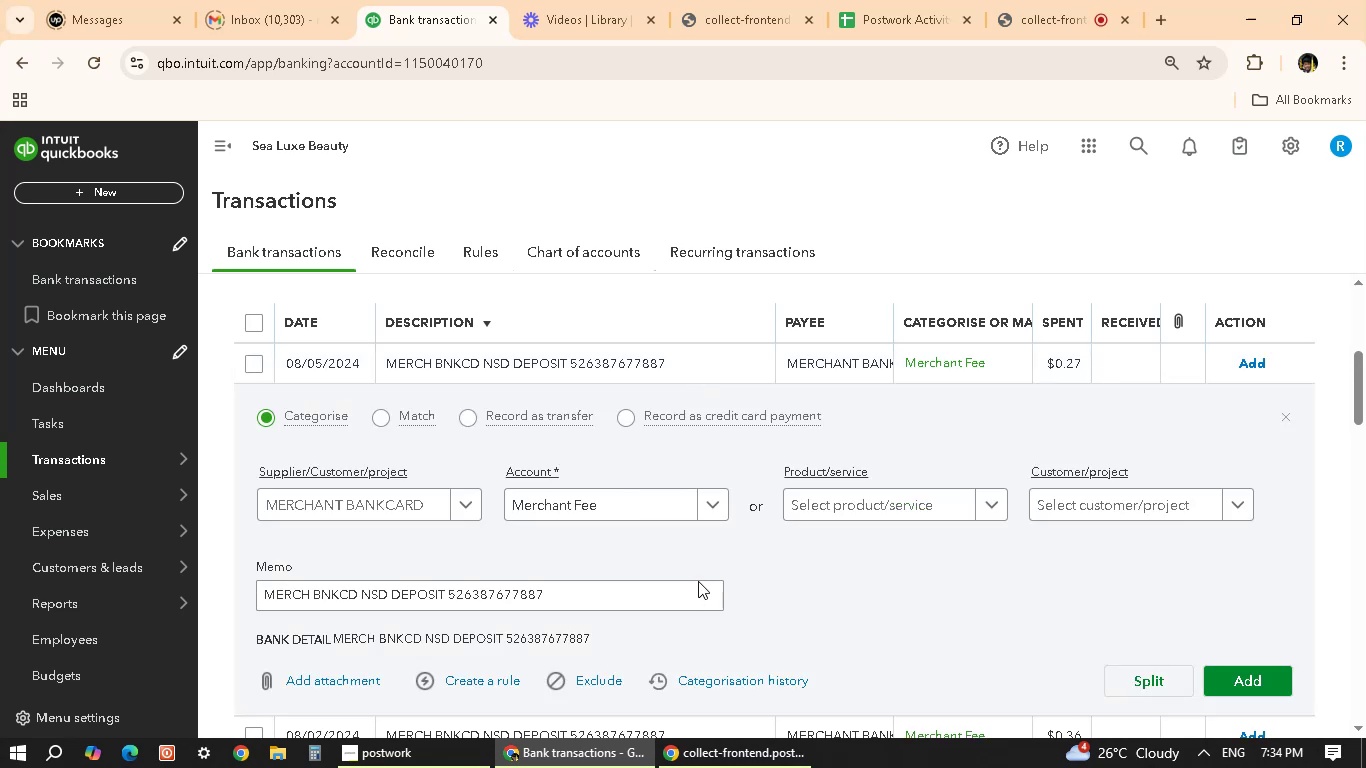 
left_click([1245, 670])
 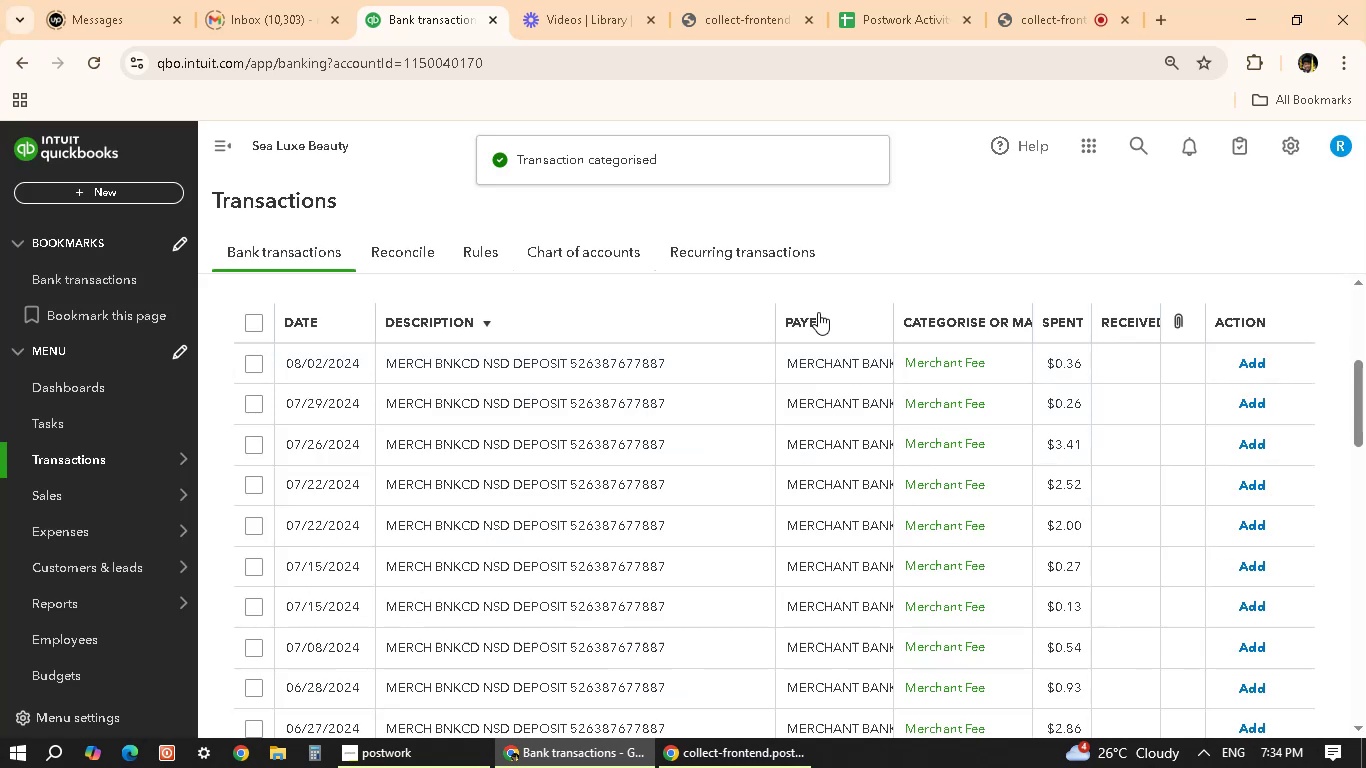 
wait(5.74)
 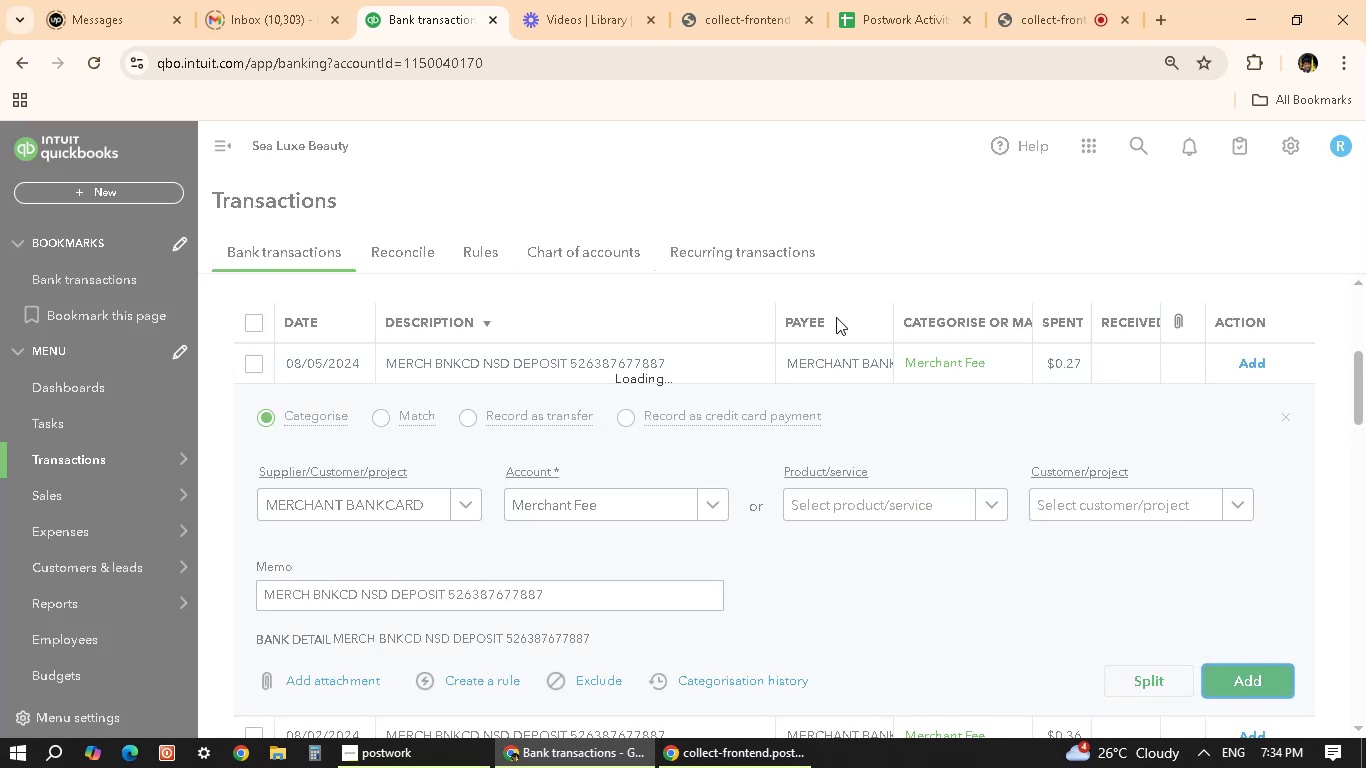 
left_click([583, 359])
 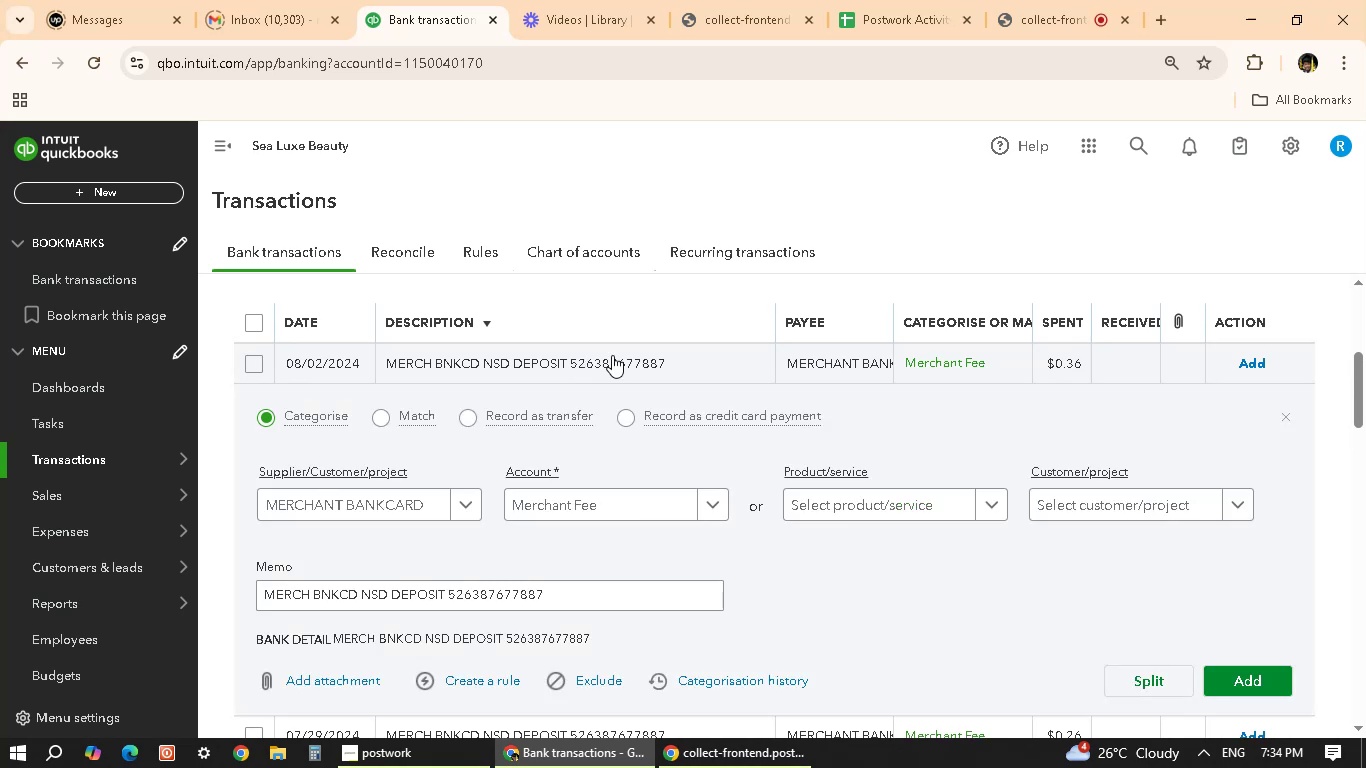 
scroll: coordinate [532, 526], scroll_direction: down, amount: 2.0
 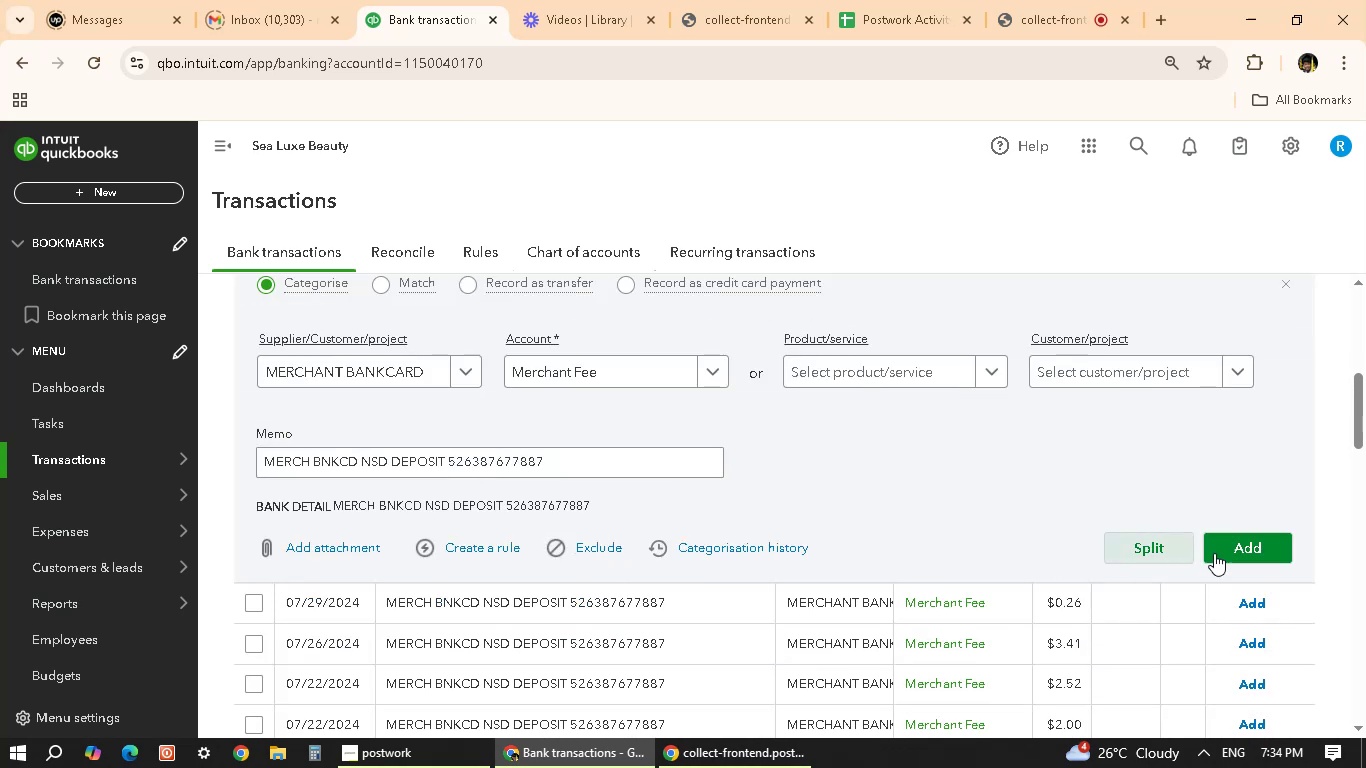 
left_click([1263, 546])
 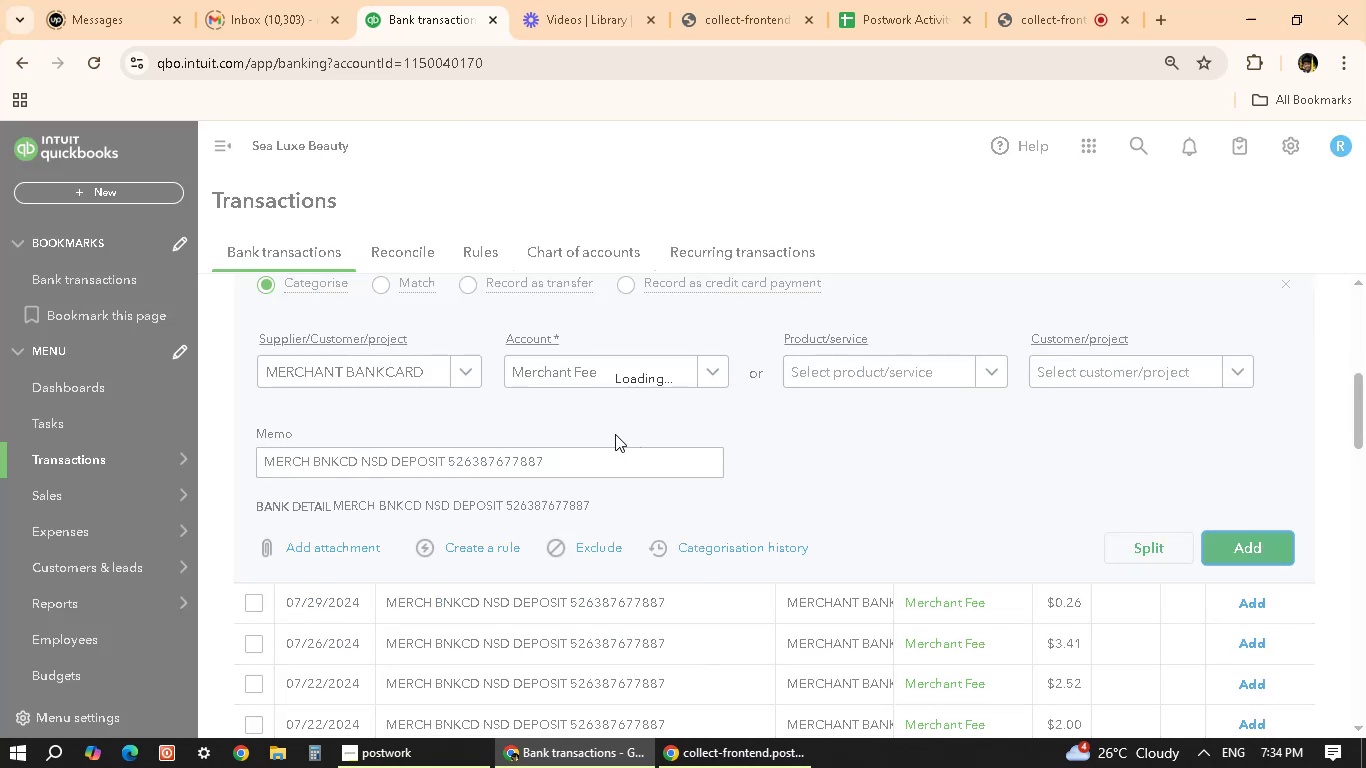 
scroll: coordinate [617, 414], scroll_direction: up, amount: 3.0
 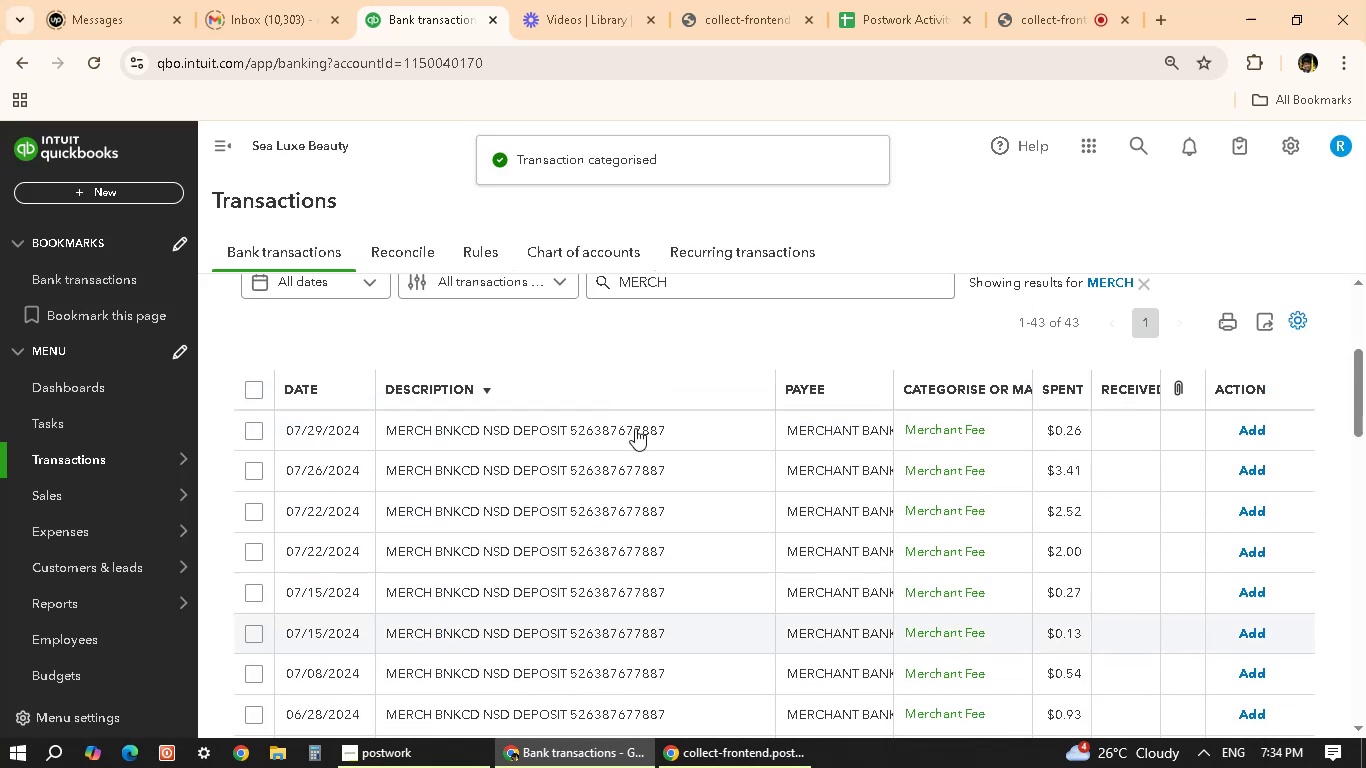 
left_click([640, 433])
 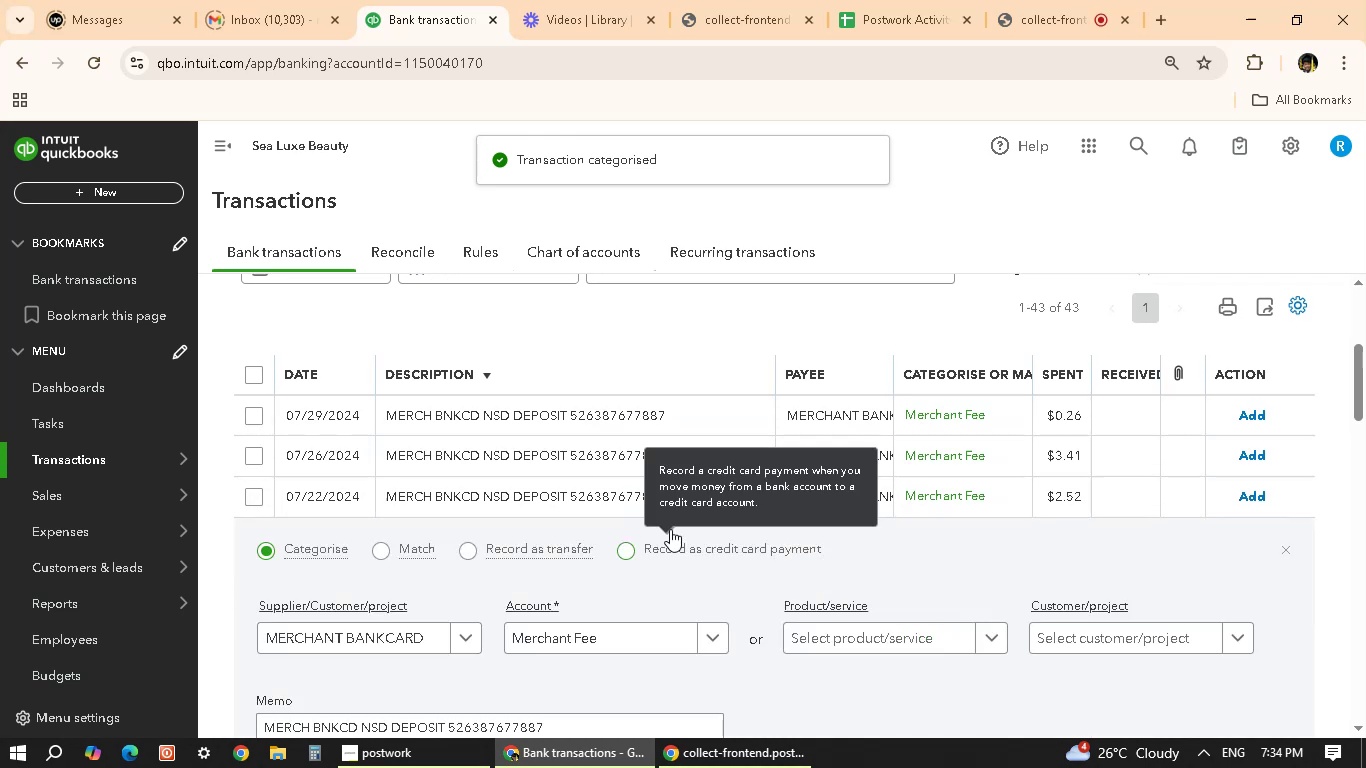 
scroll: coordinate [901, 616], scroll_direction: down, amount: 2.0
 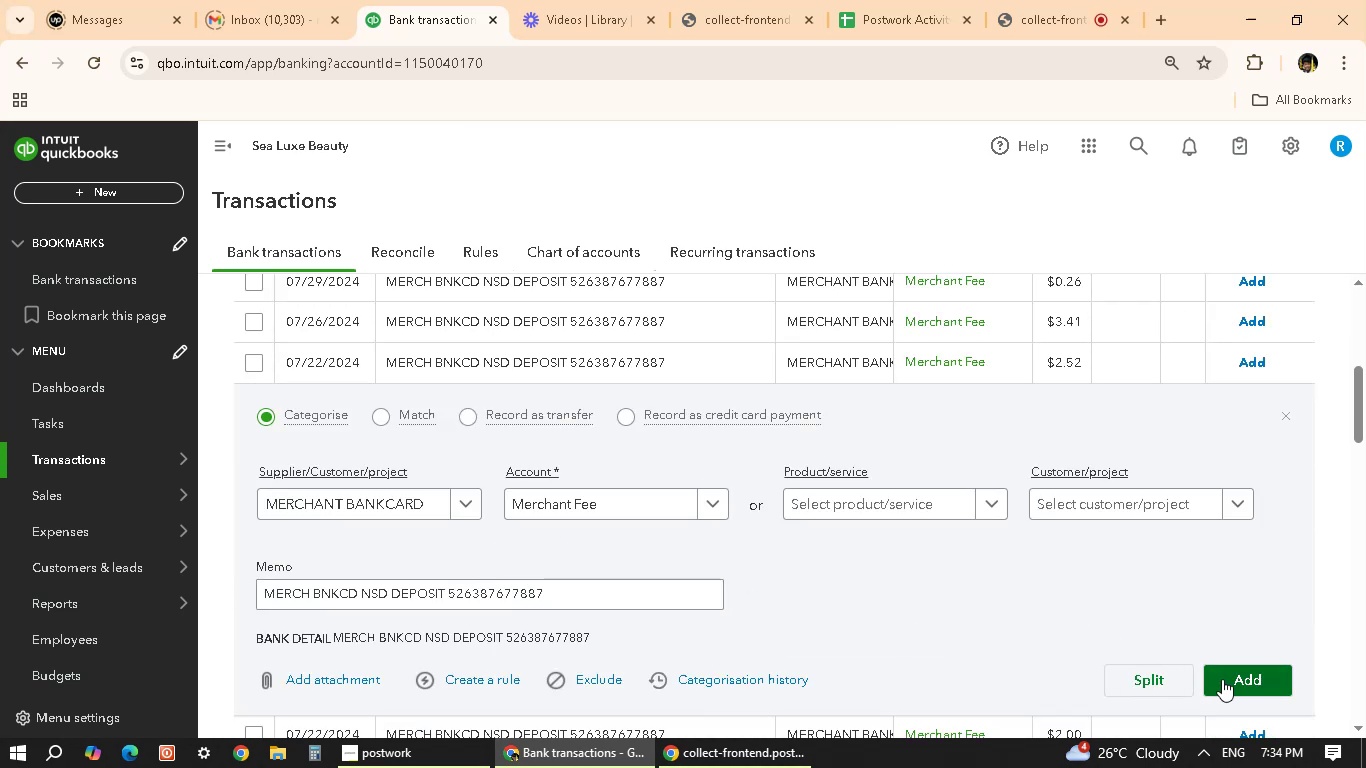 
left_click([1222, 679])
 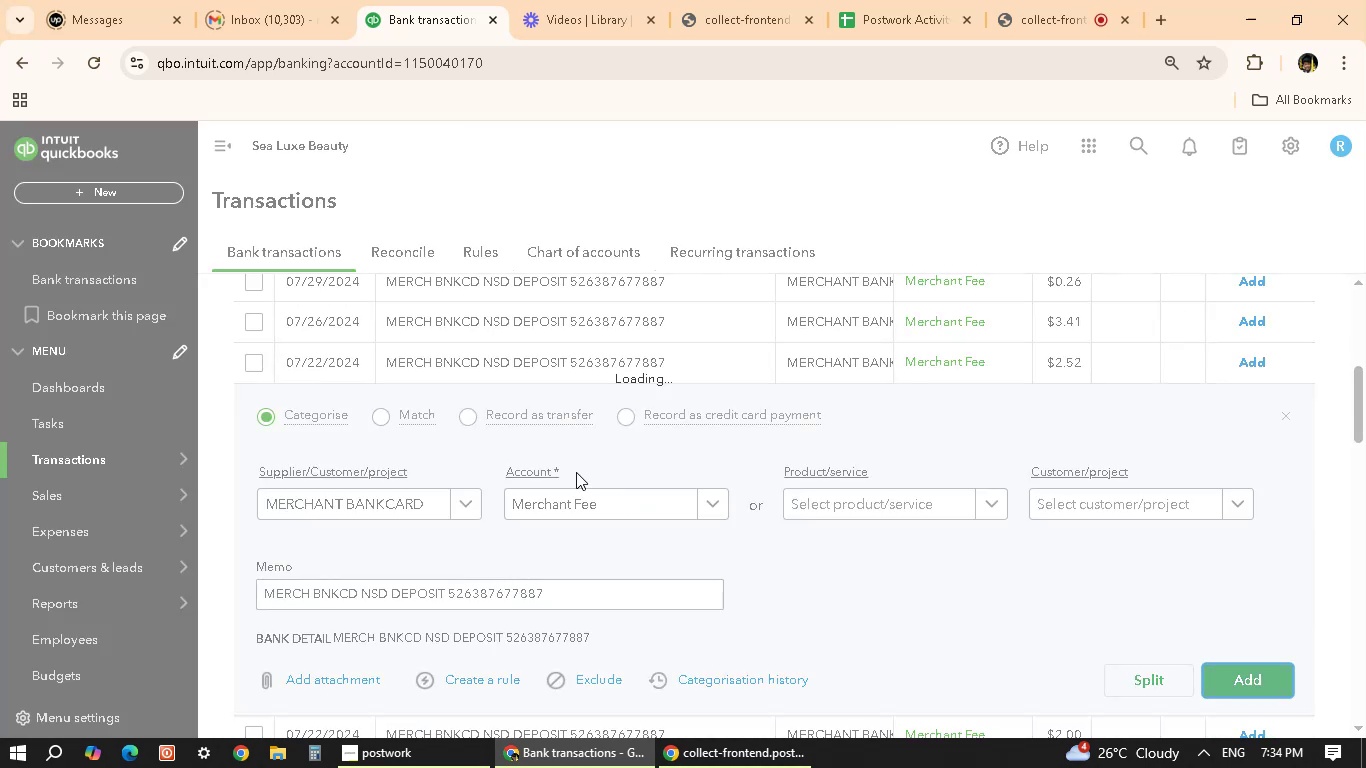 
scroll: coordinate [576, 472], scroll_direction: up, amount: 1.0
 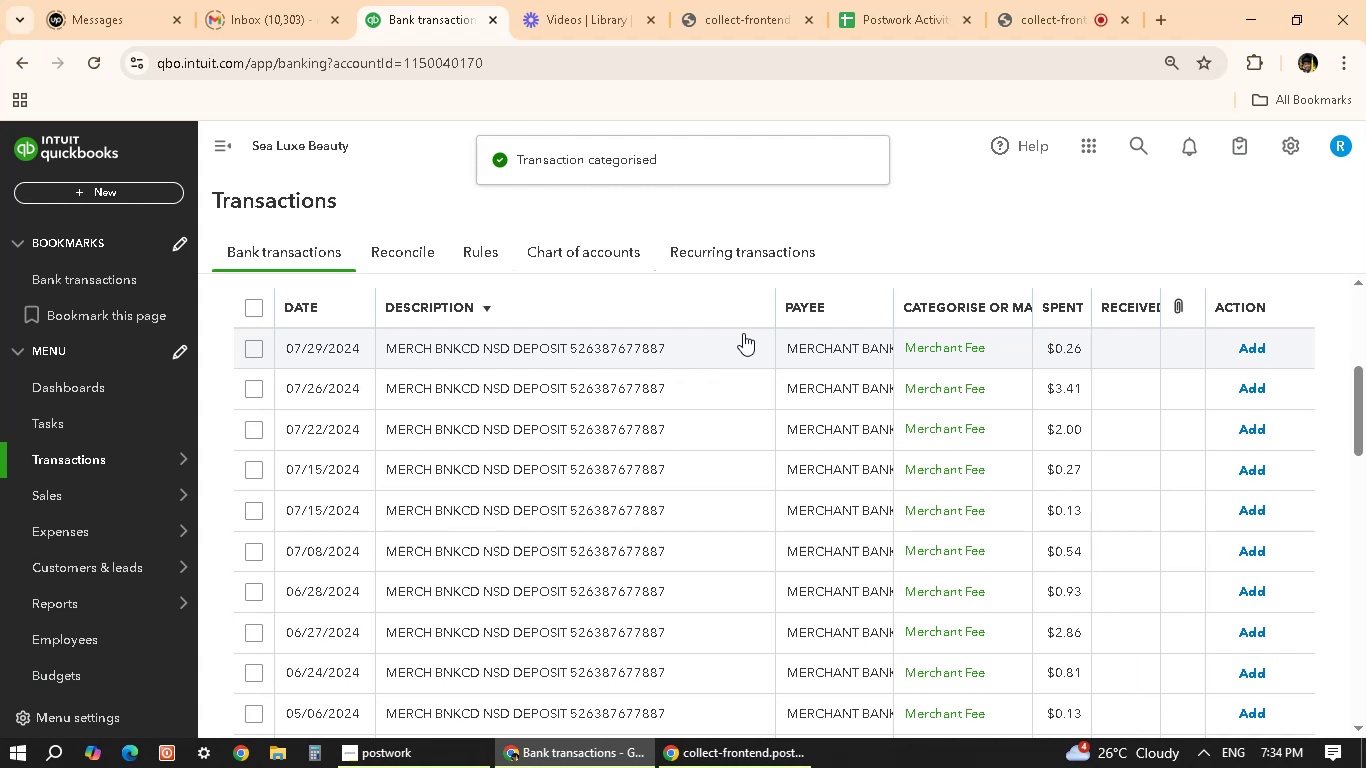 
left_click([740, 342])
 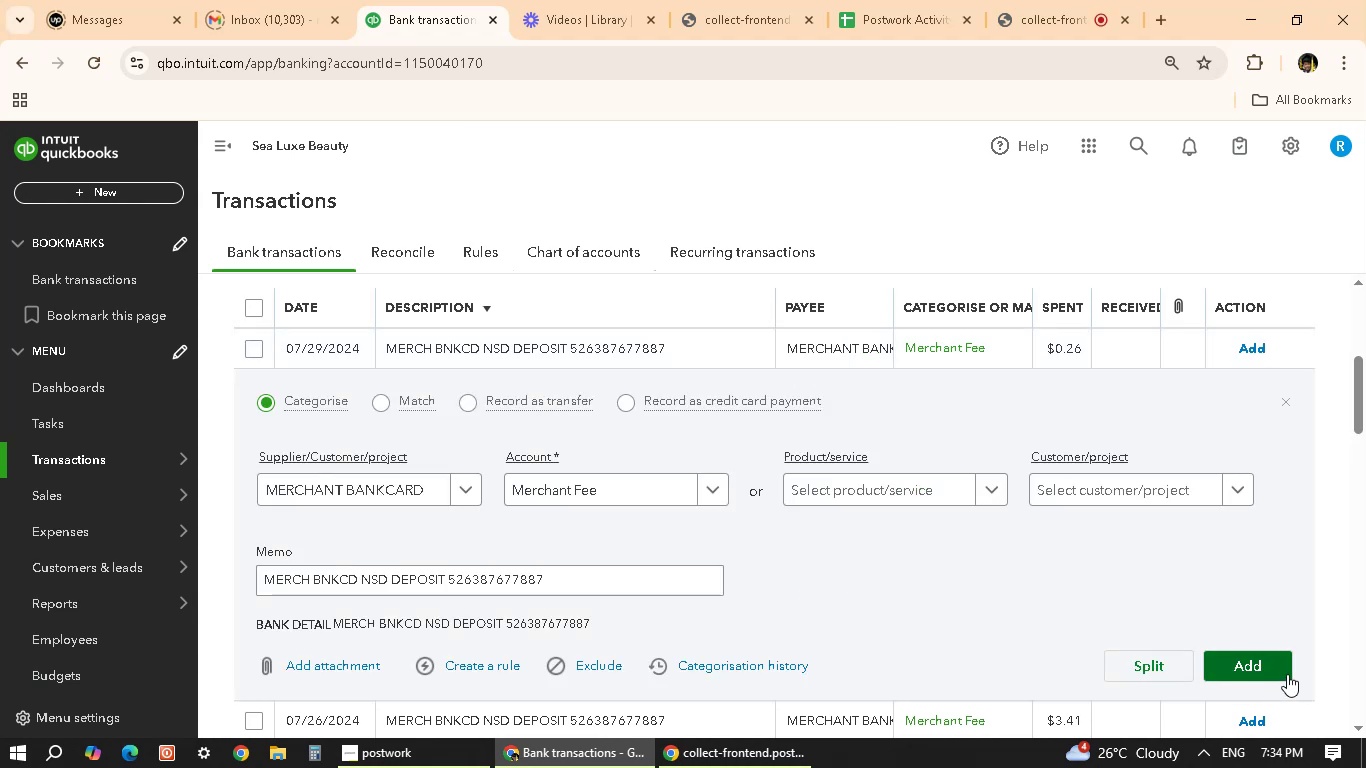 
wait(5.02)
 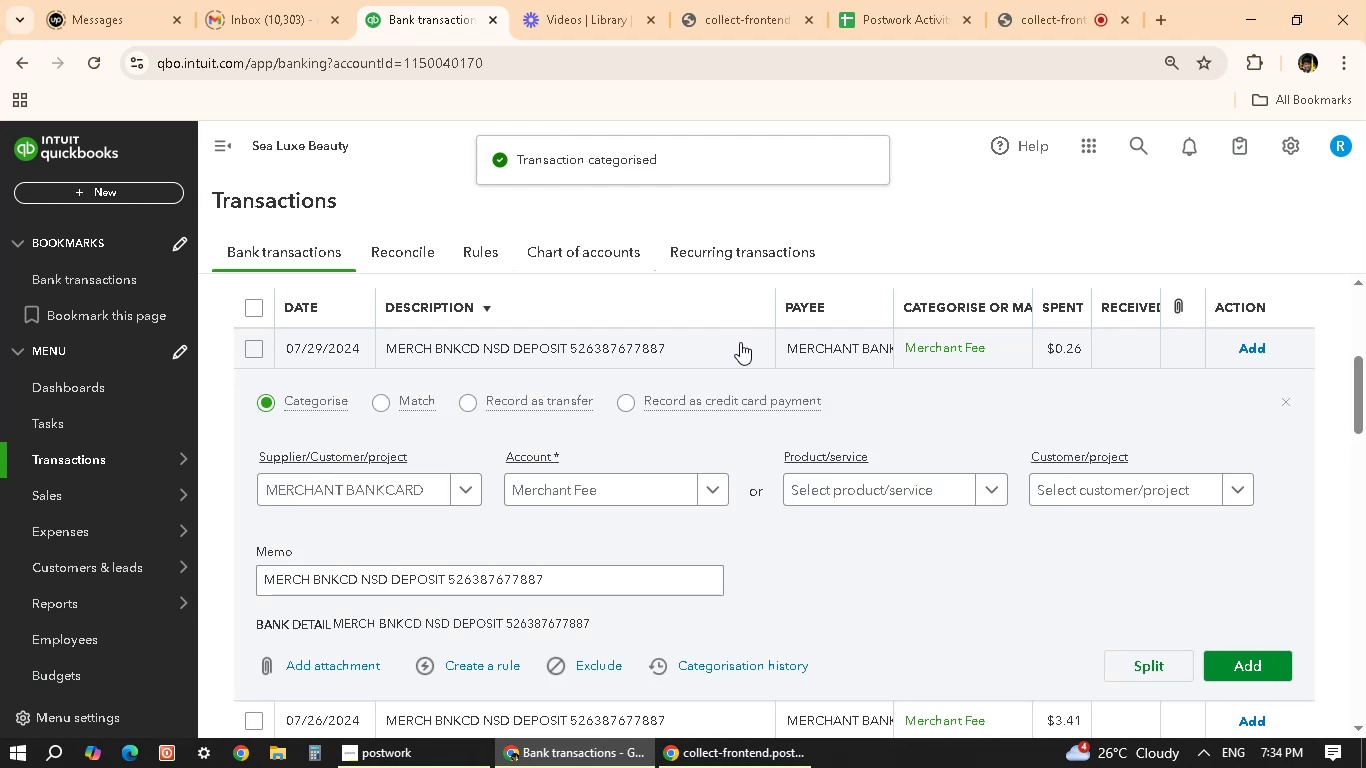 
left_click([1257, 667])
 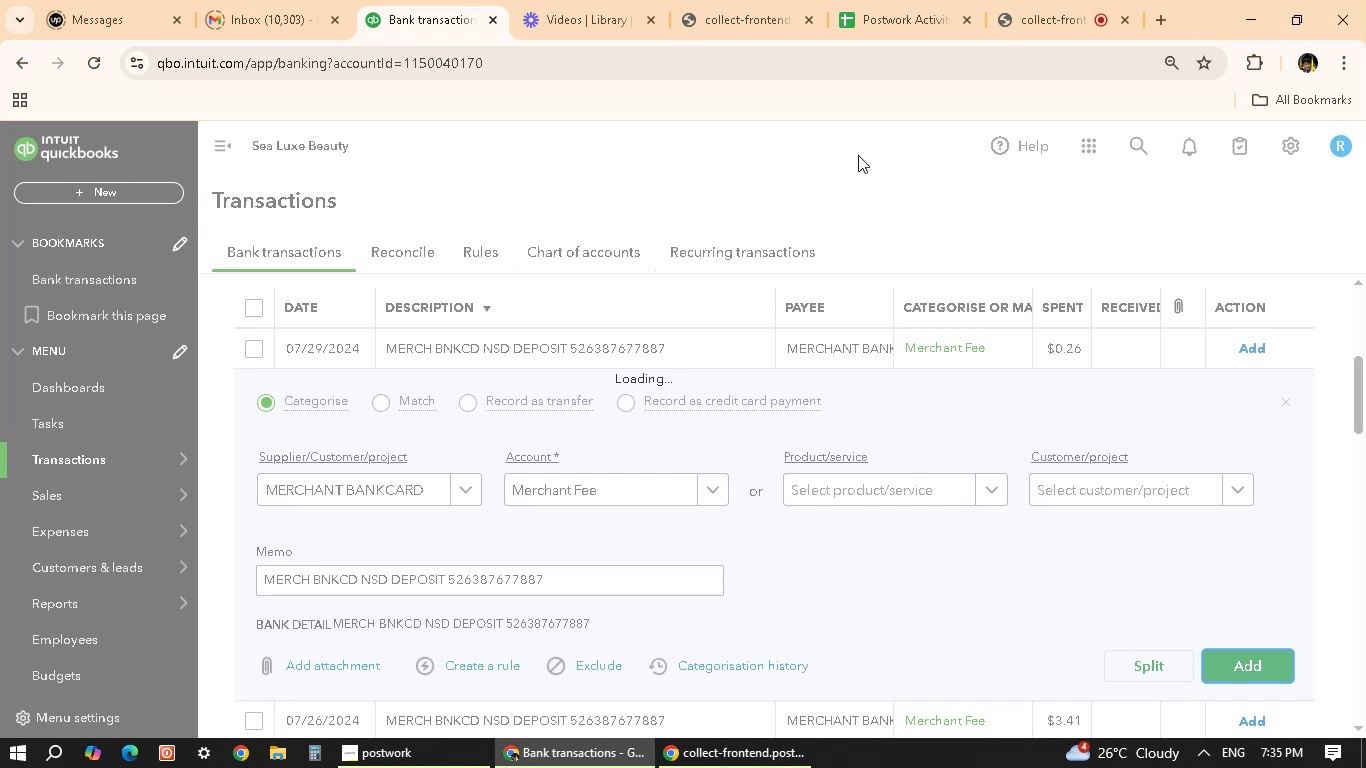 
wait(16.97)
 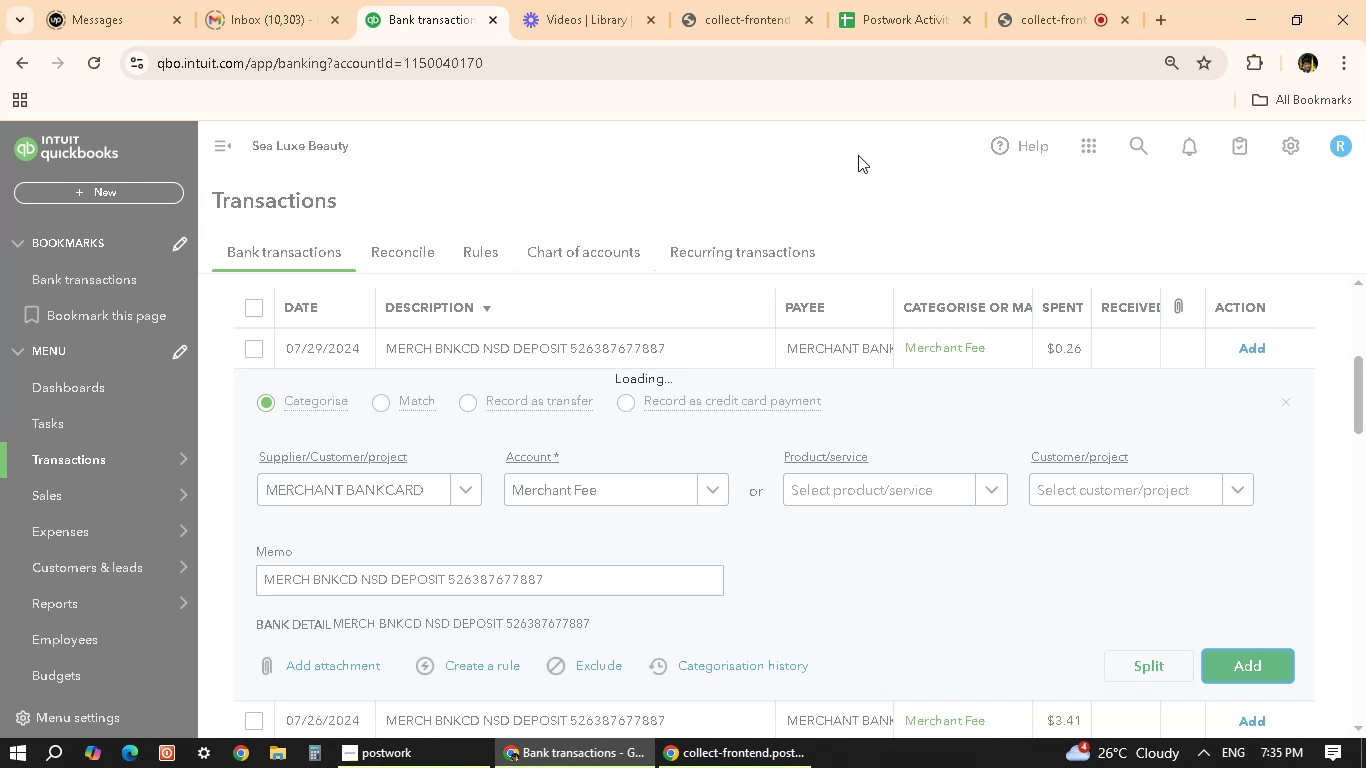 
left_click([640, 352])
 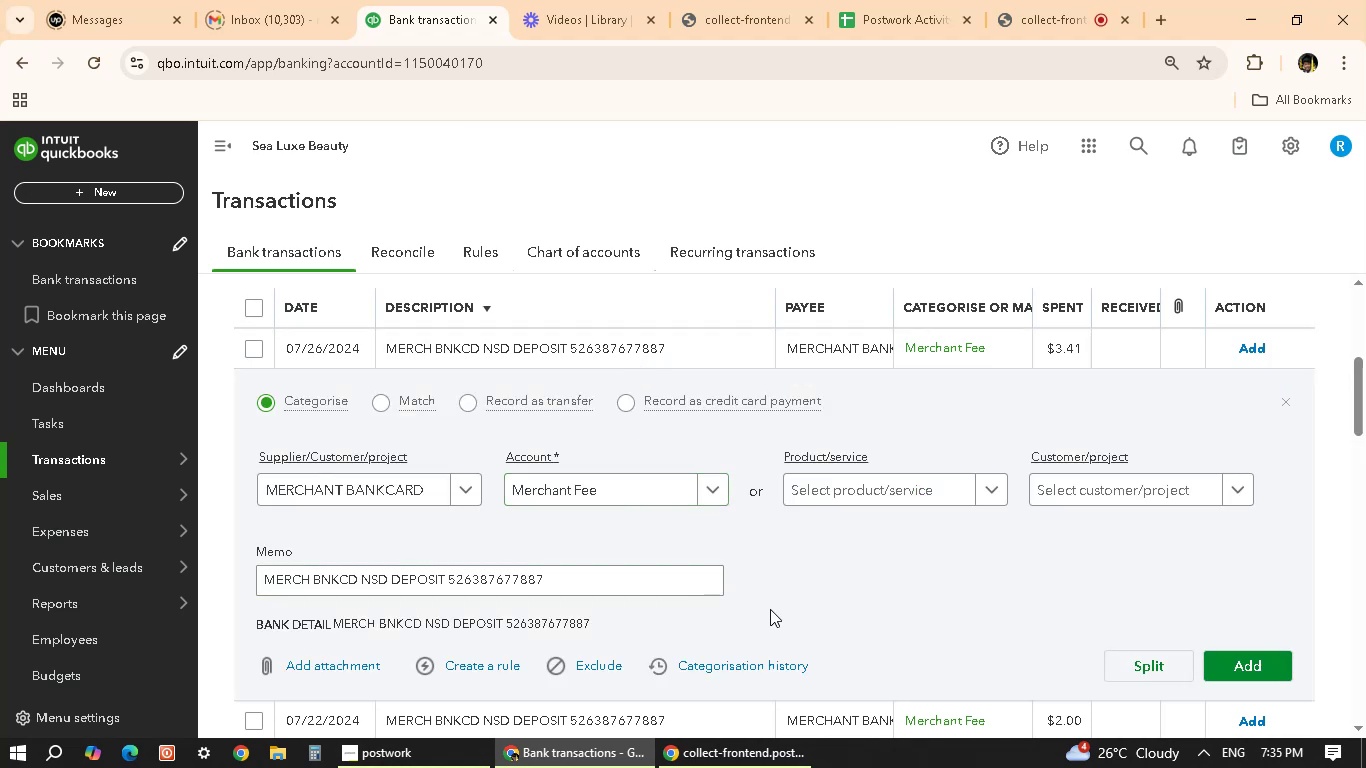 
scroll: coordinate [776, 608], scroll_direction: down, amount: 2.0
 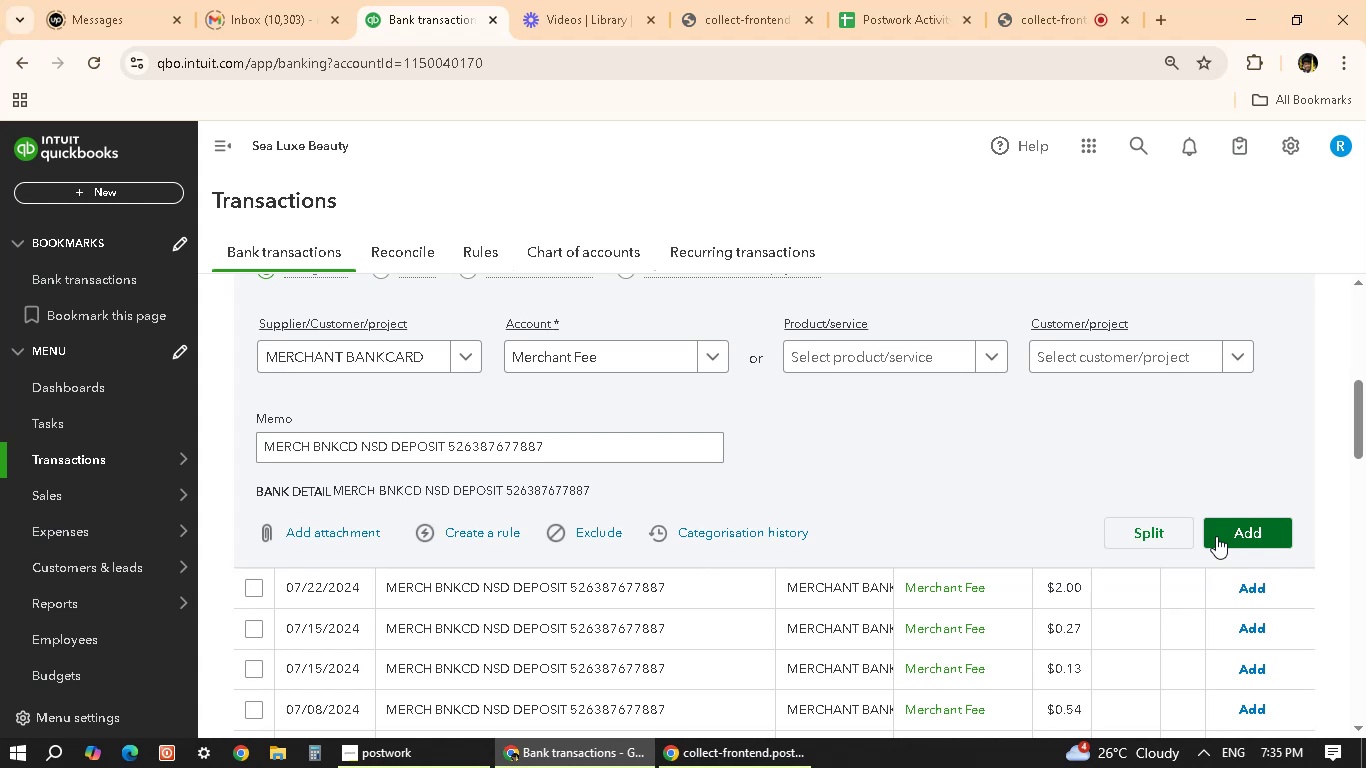 
wait(5.48)
 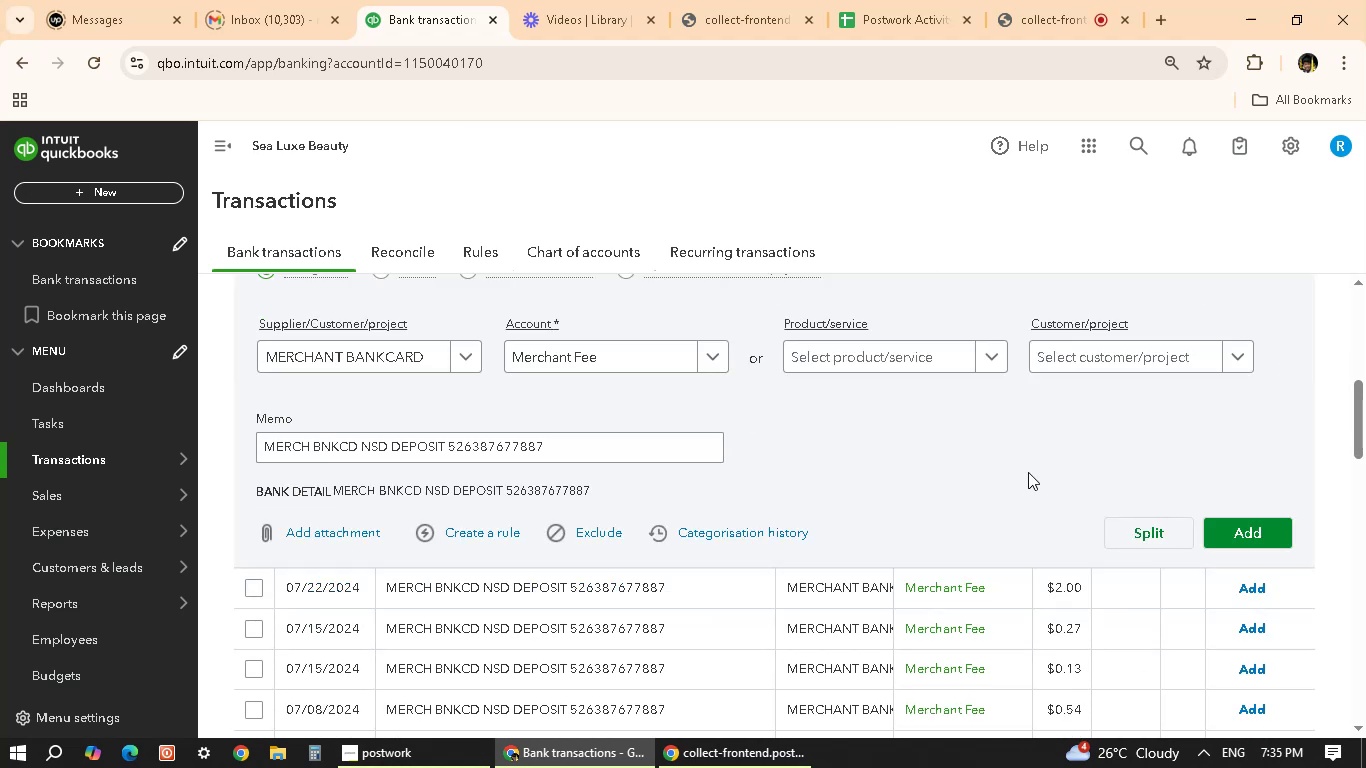 
left_click([1216, 536])
 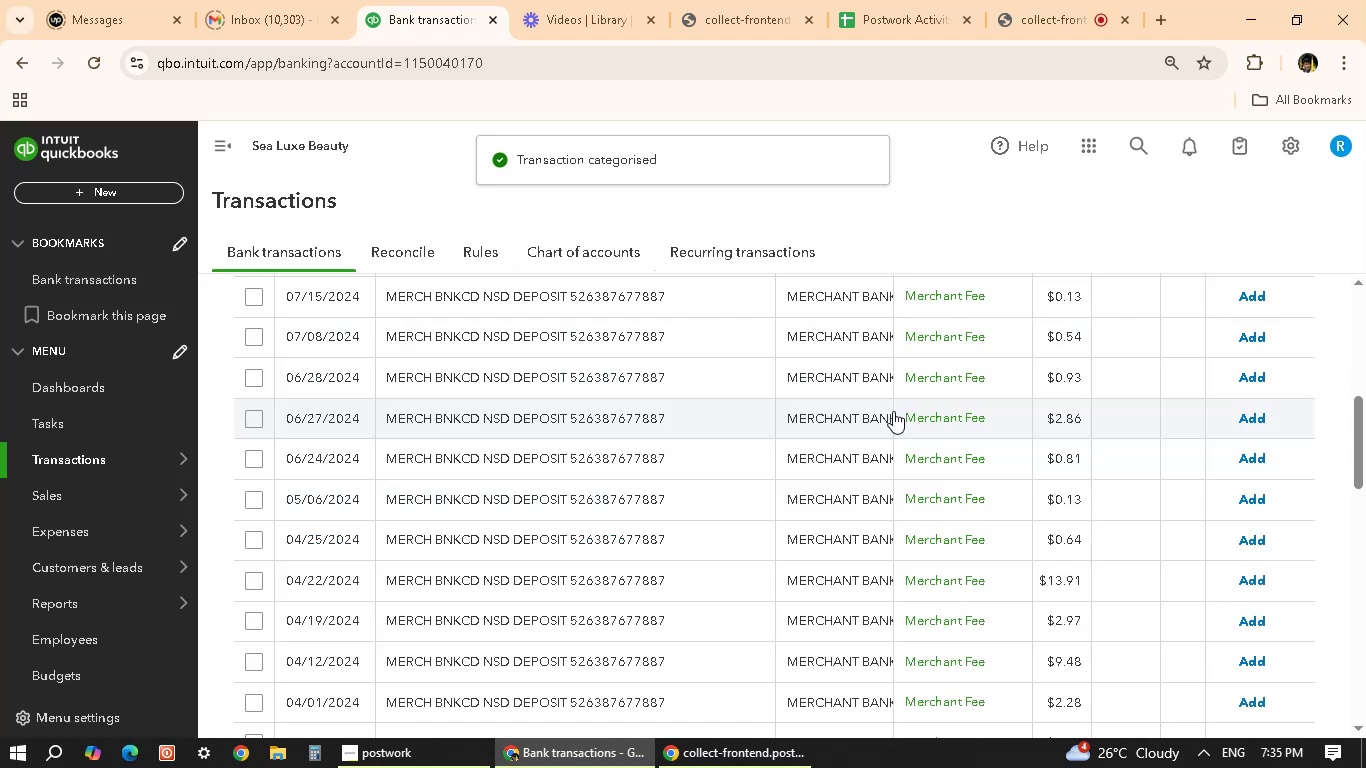 
scroll: coordinate [832, 450], scroll_direction: up, amount: 2.0
 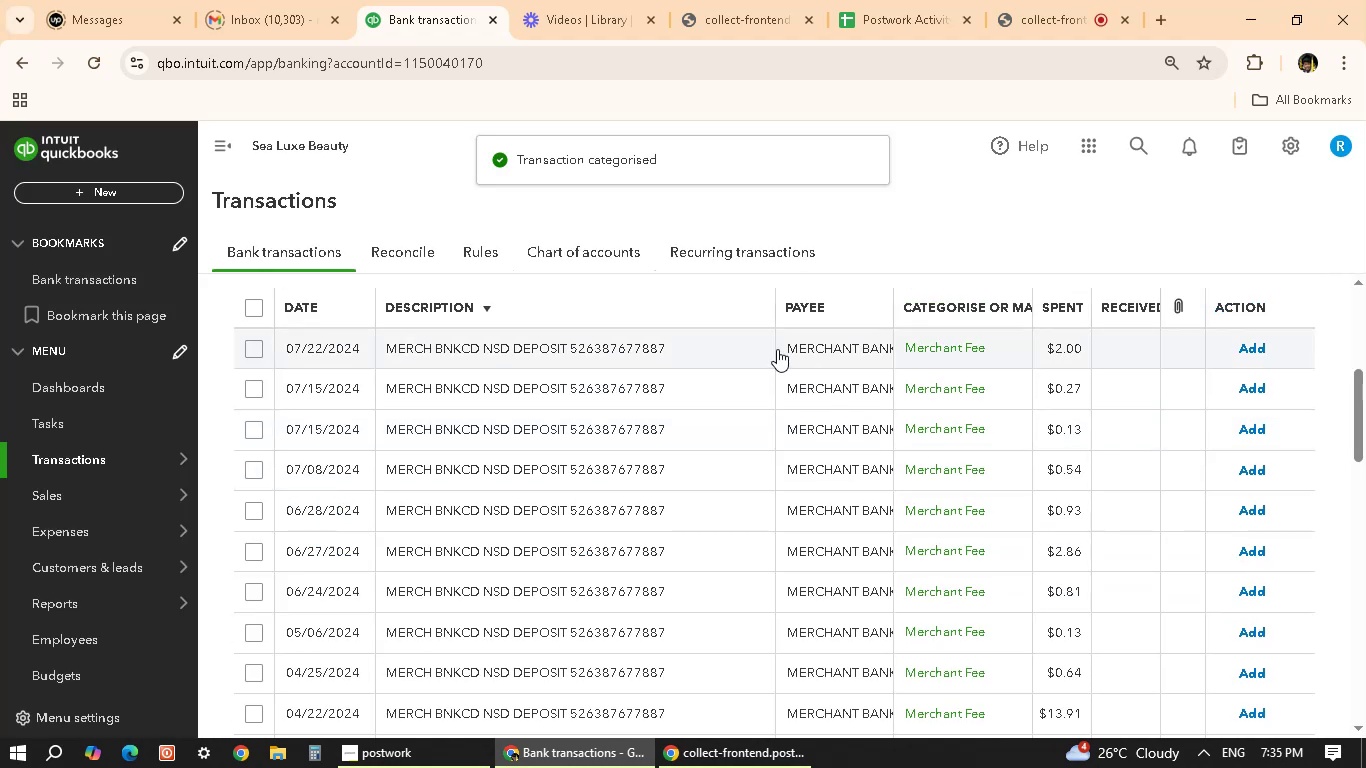 
left_click([747, 358])
 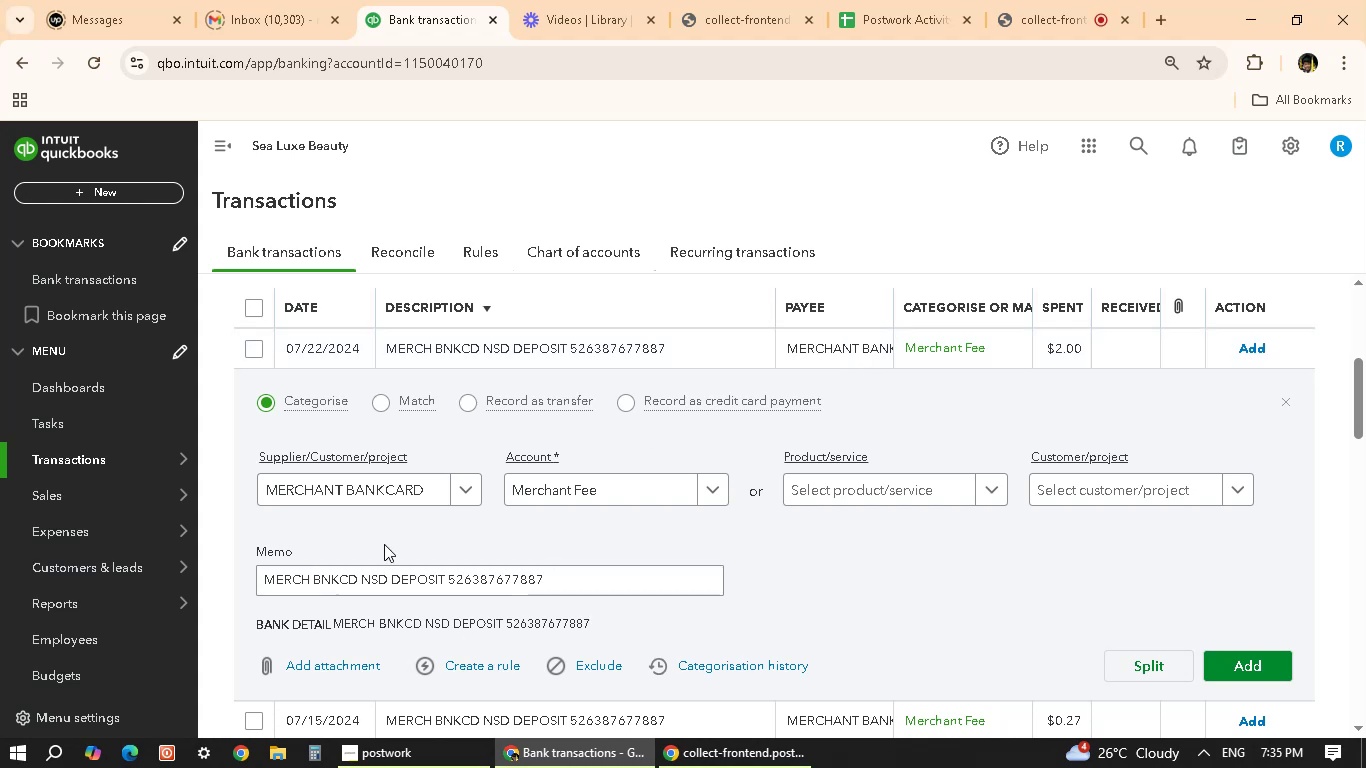 
left_click([1280, 665])
 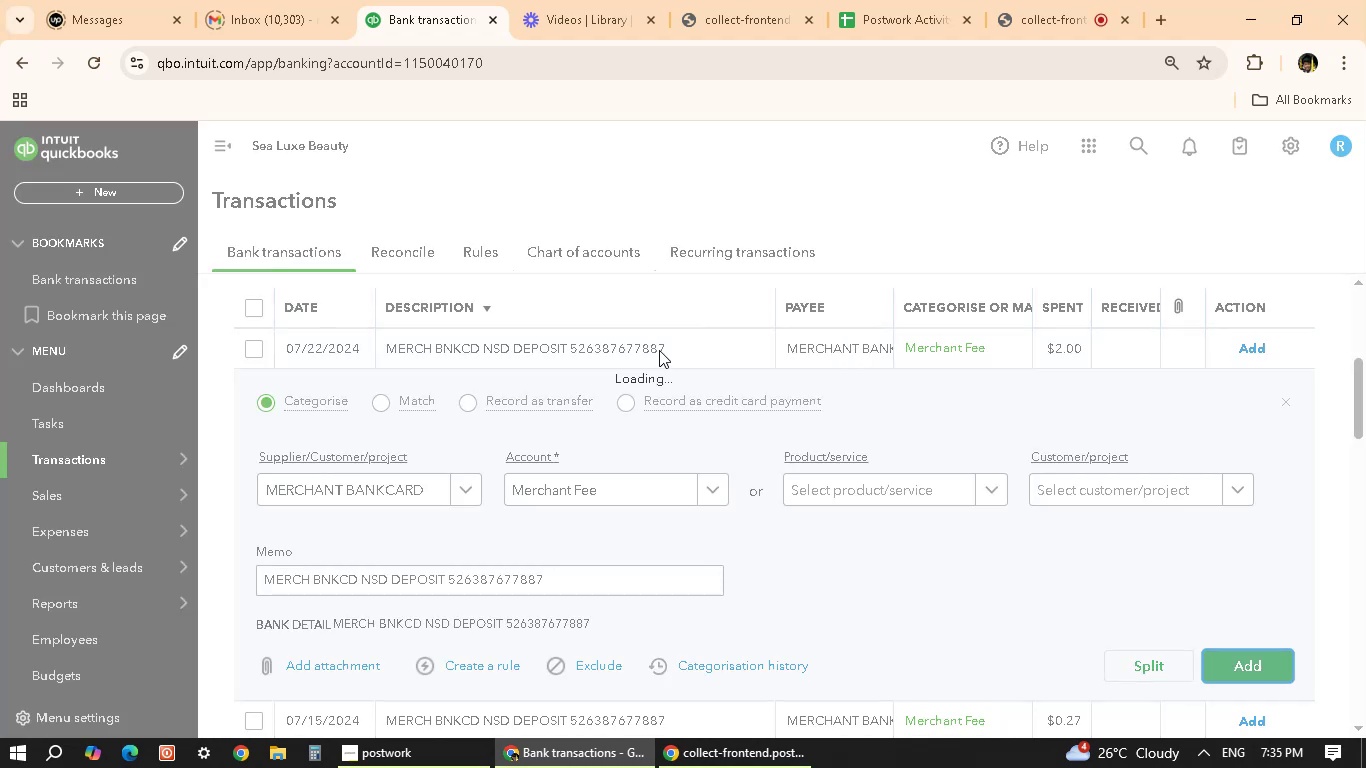 
left_click([659, 350])
 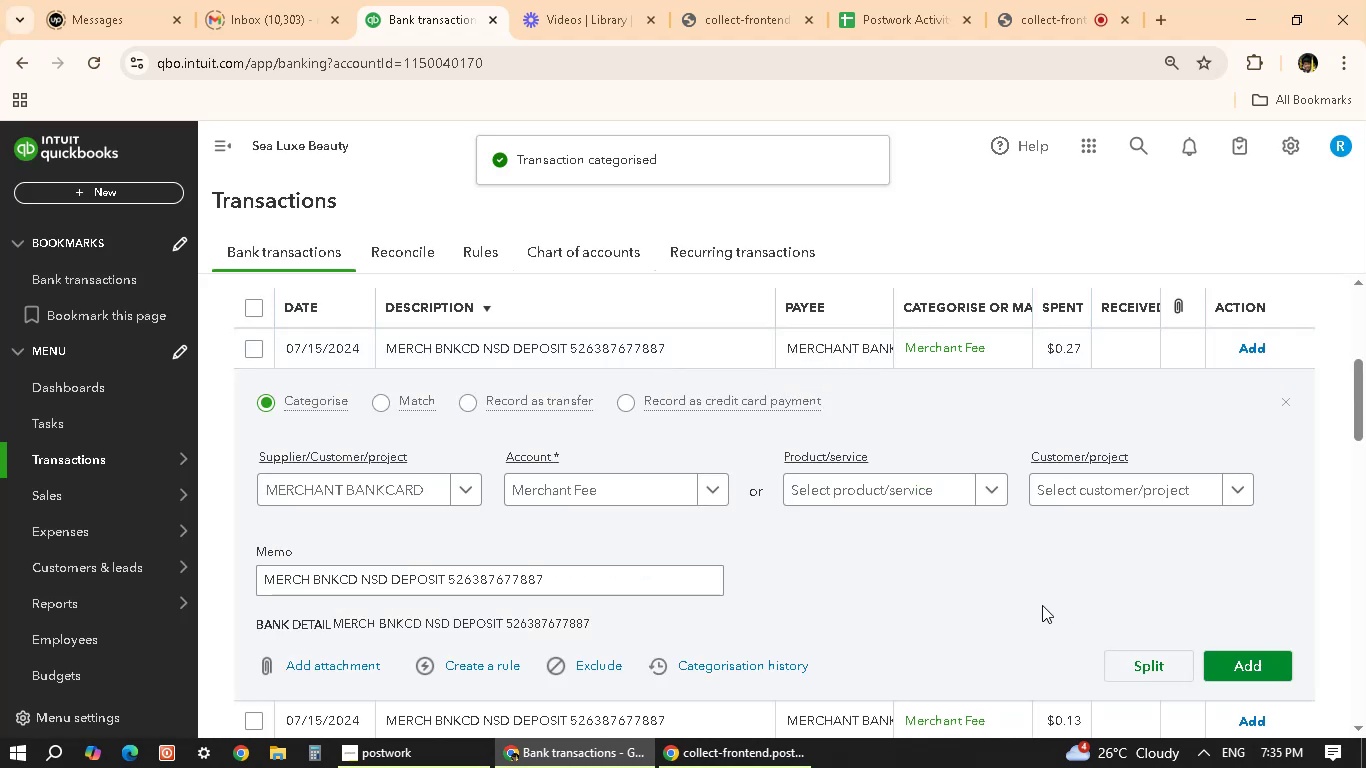 
left_click([1273, 658])
 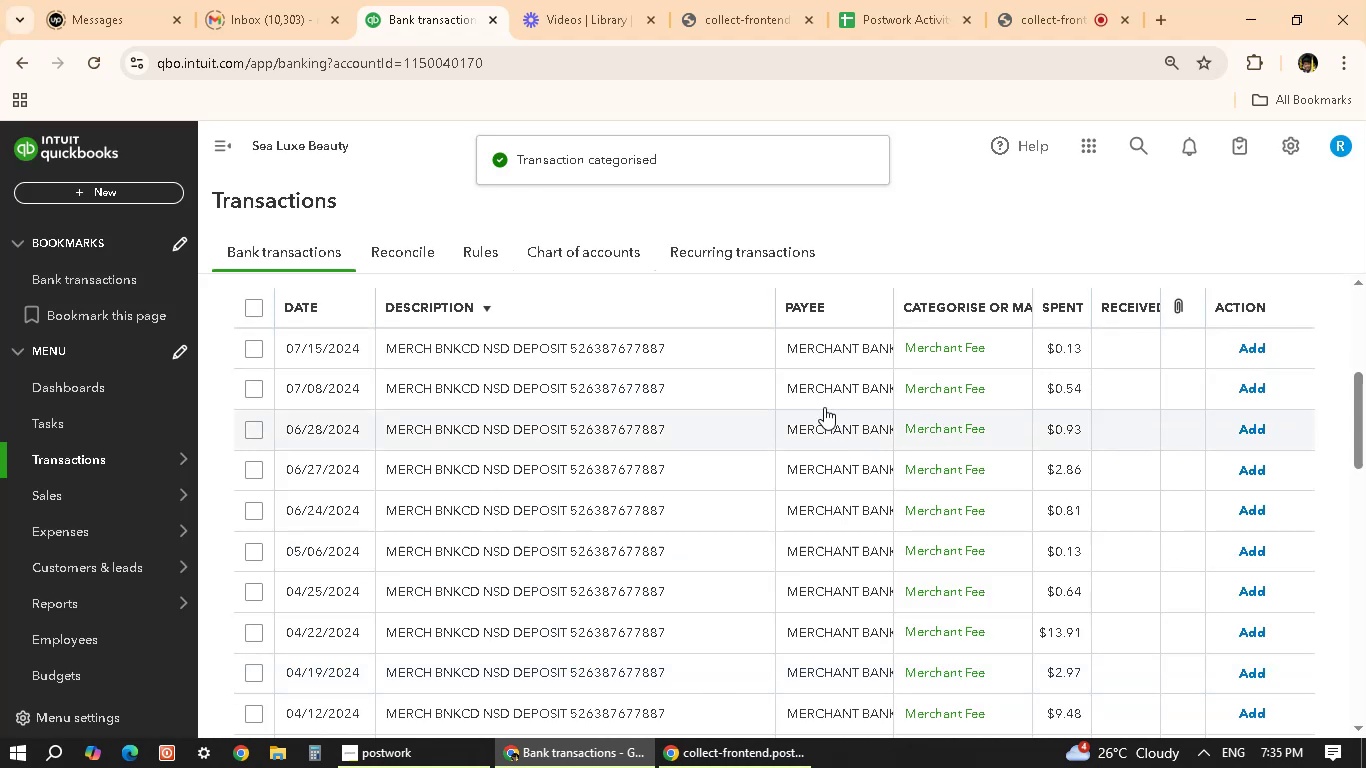 
wait(10.39)
 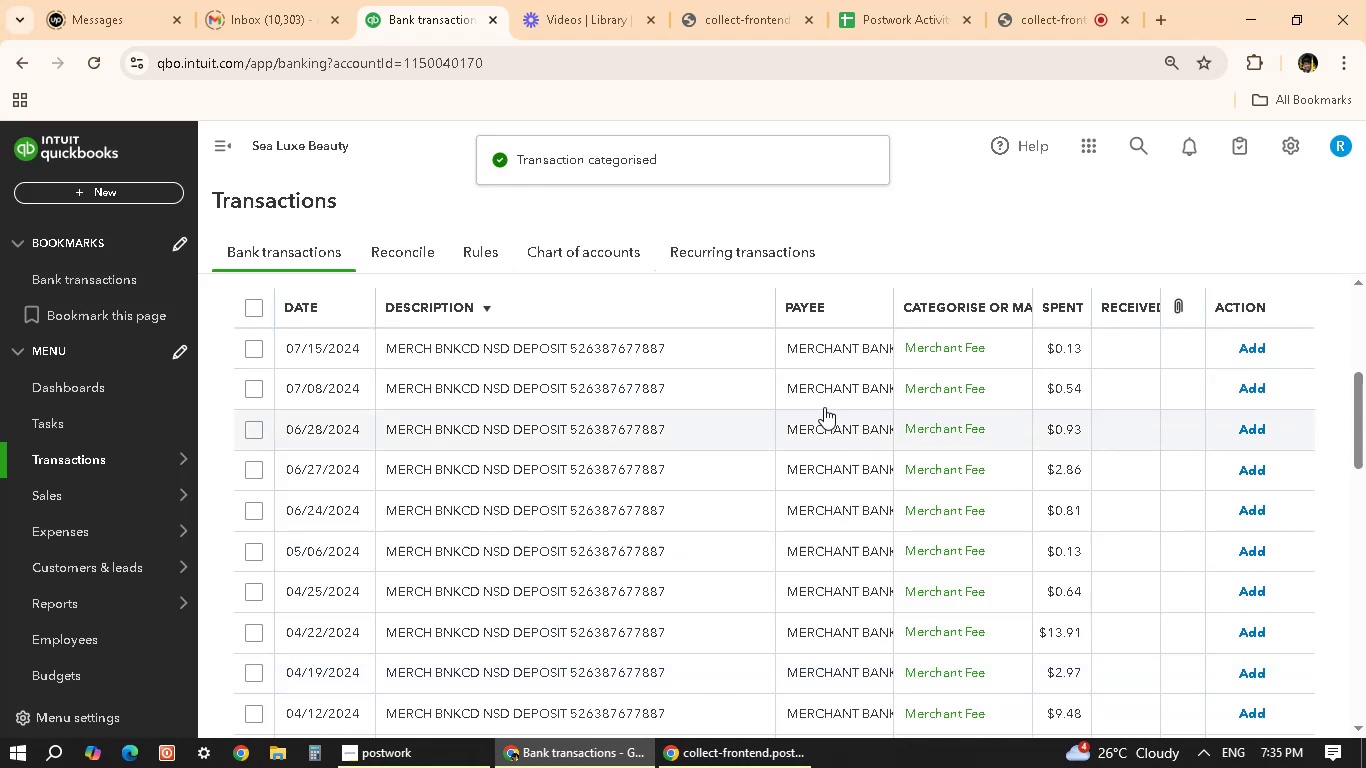 
left_click([640, 343])
 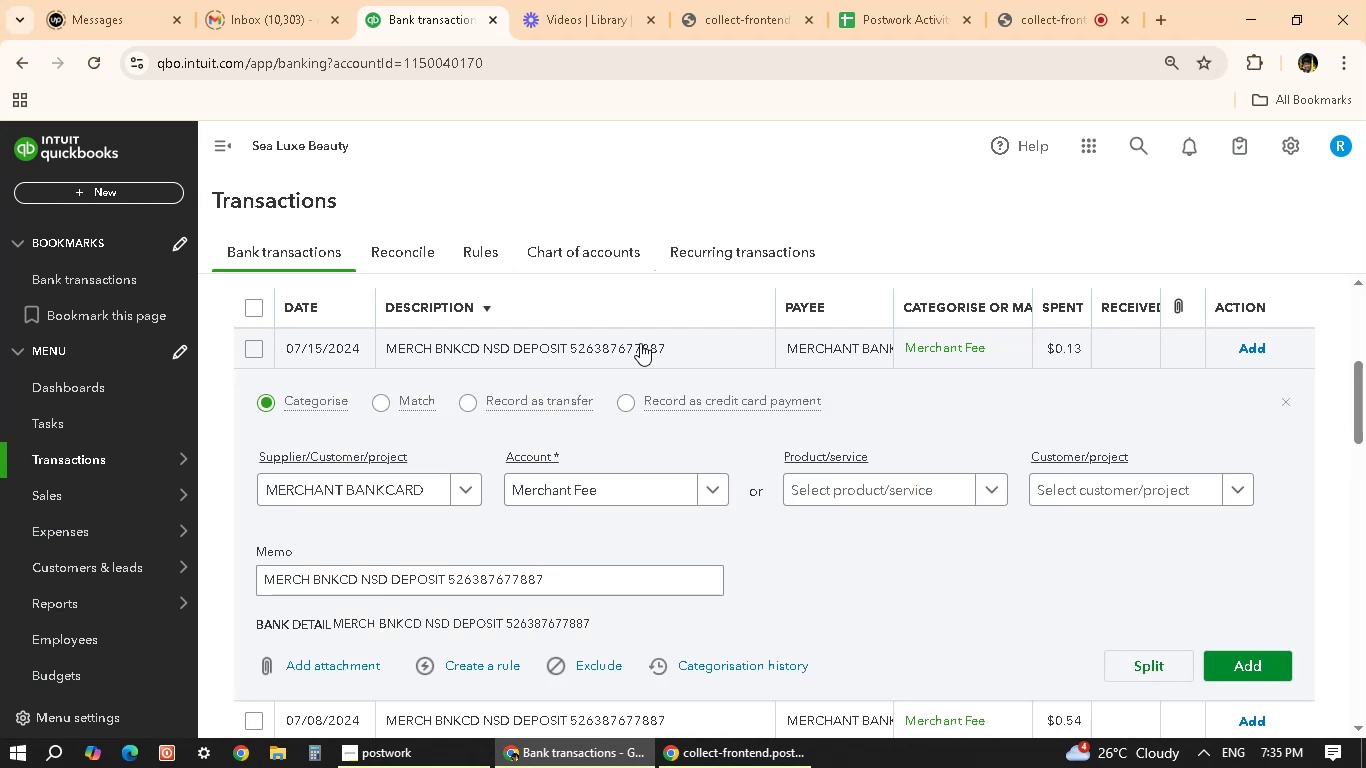 
wait(5.56)
 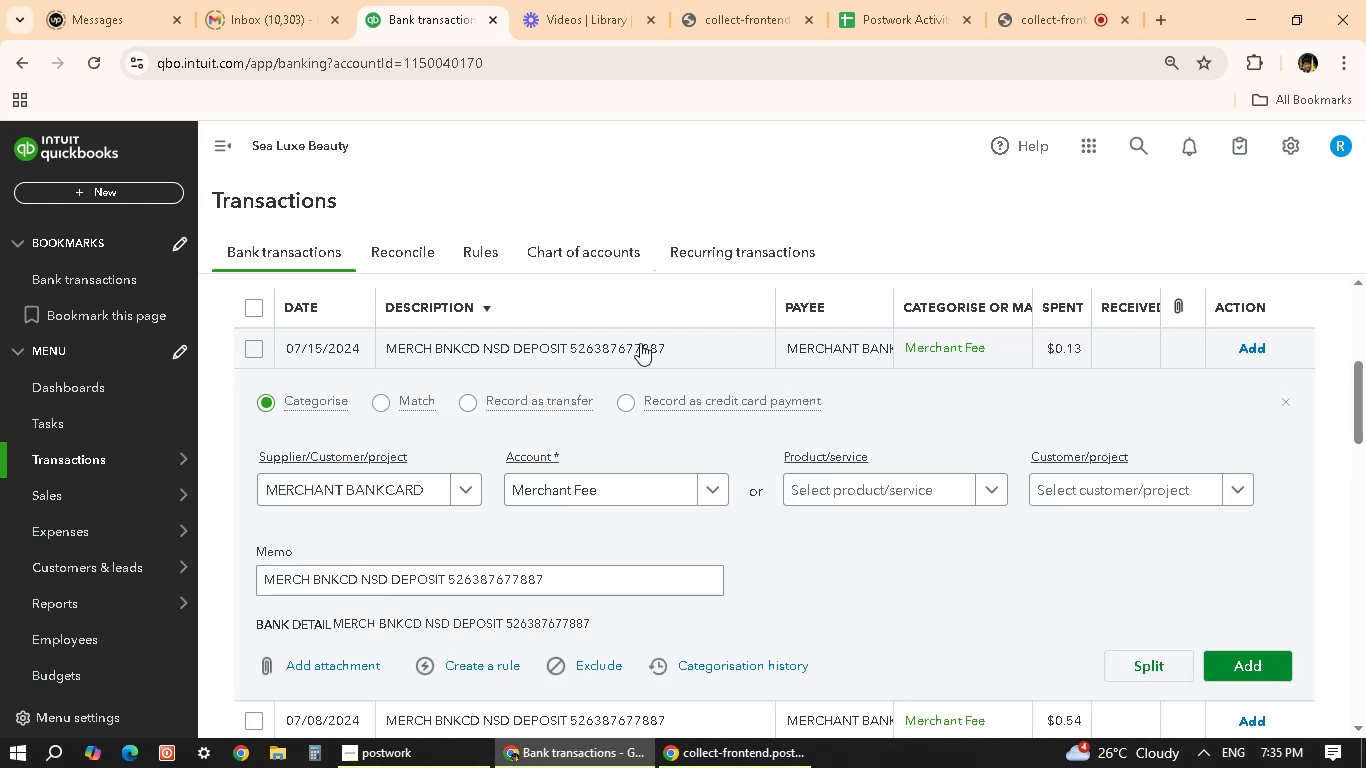 
left_click([1258, 669])
 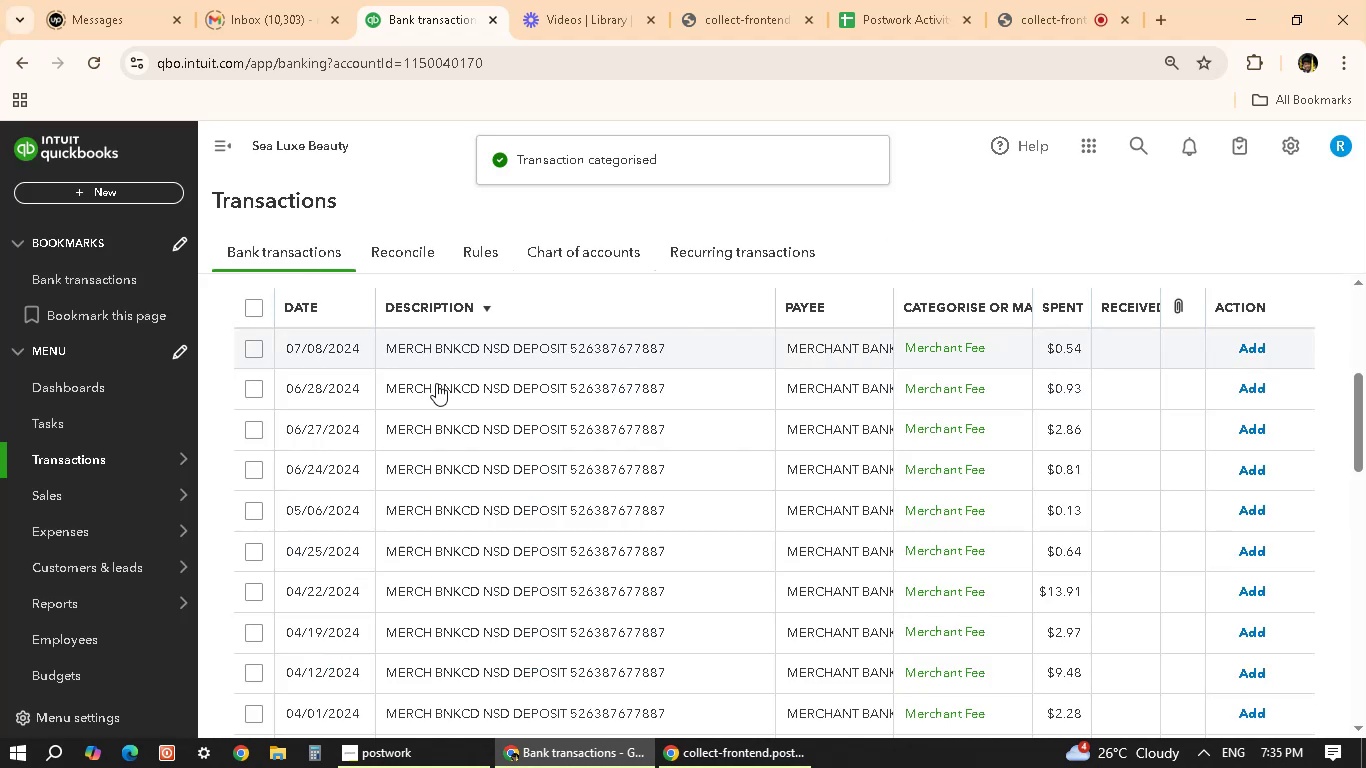 
left_click([631, 352])
 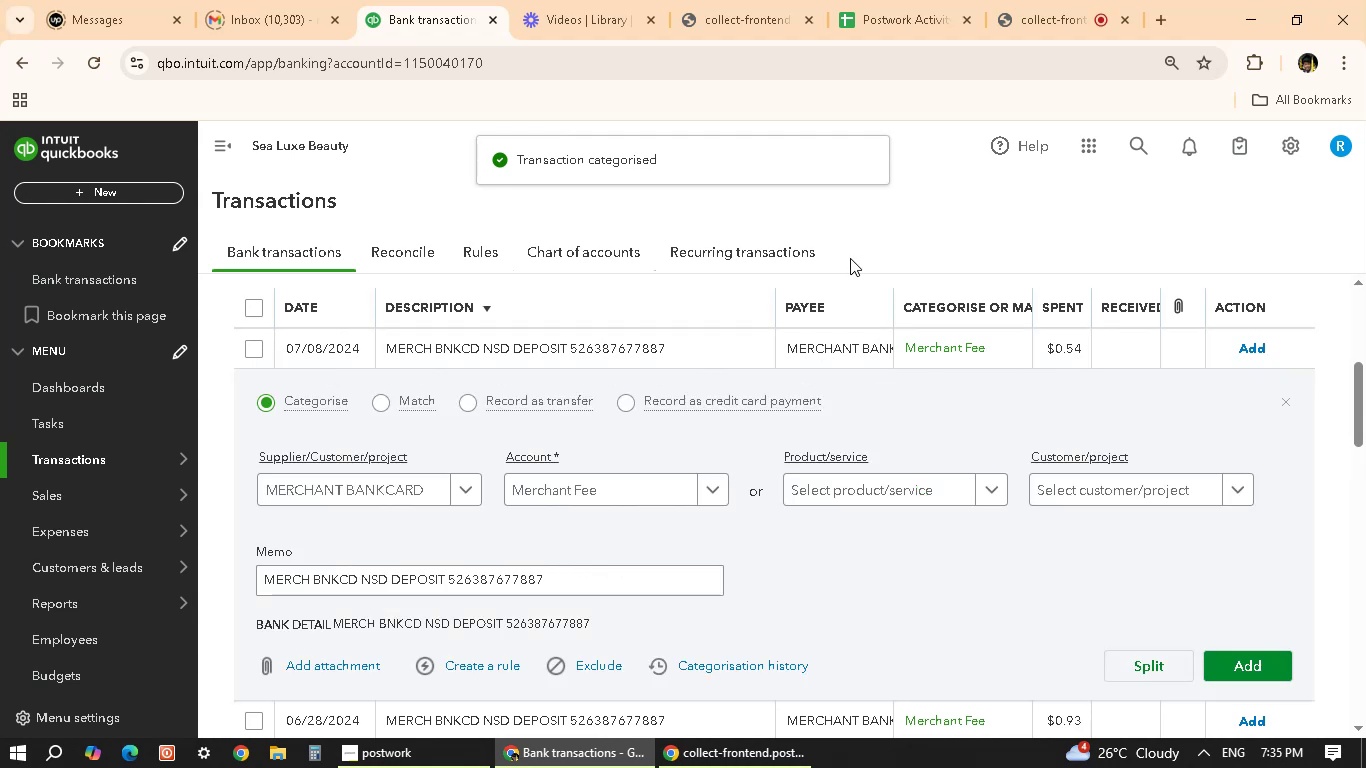 
scroll: coordinate [1353, 589], scroll_direction: down, amount: 2.0
 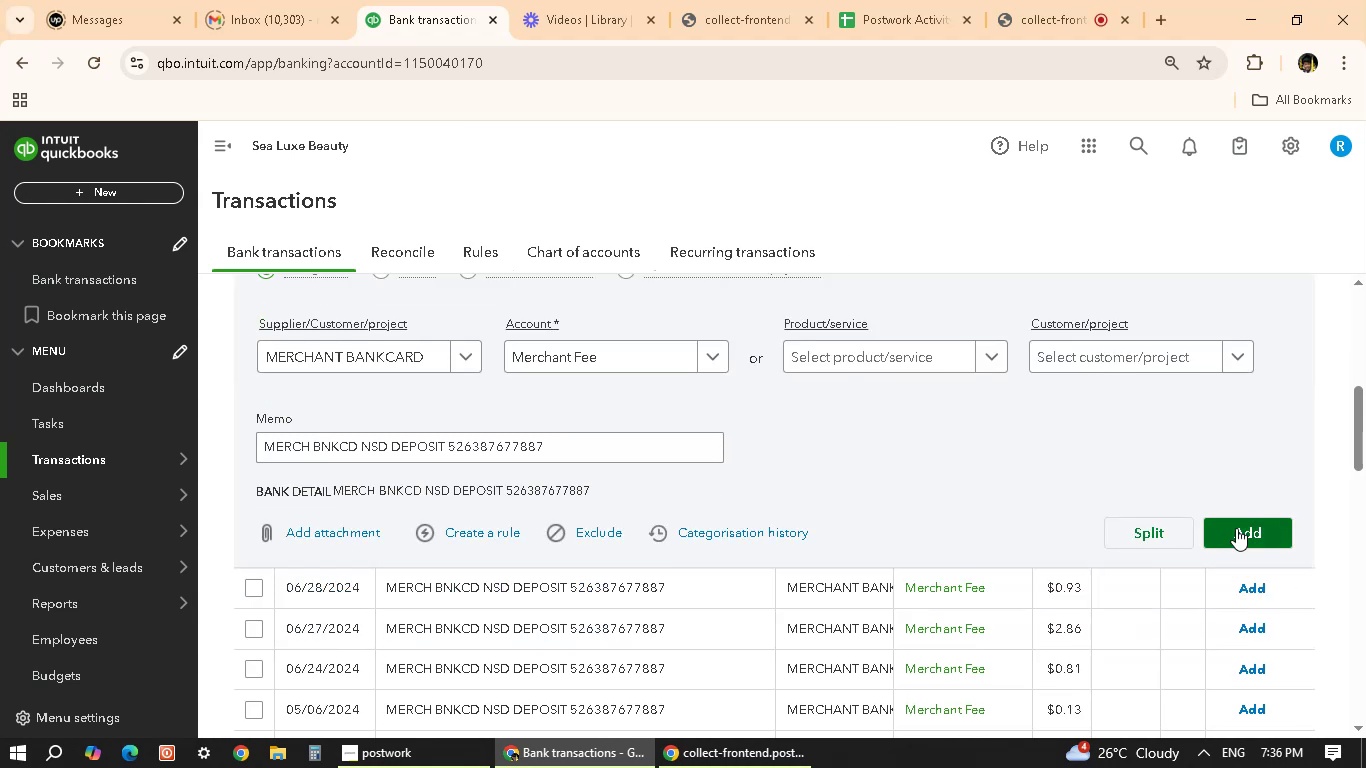 
left_click([1236, 528])
 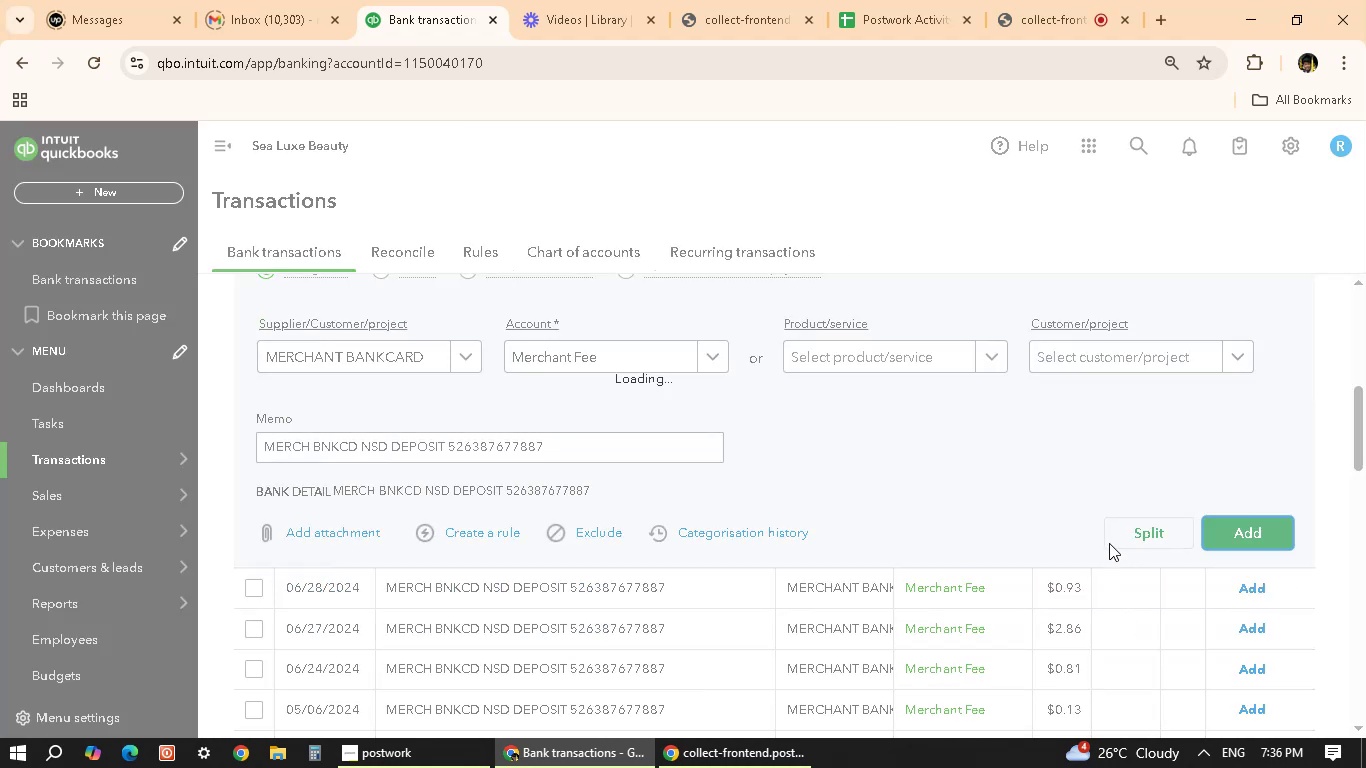 
scroll: coordinate [773, 427], scroll_direction: up, amount: 5.0
 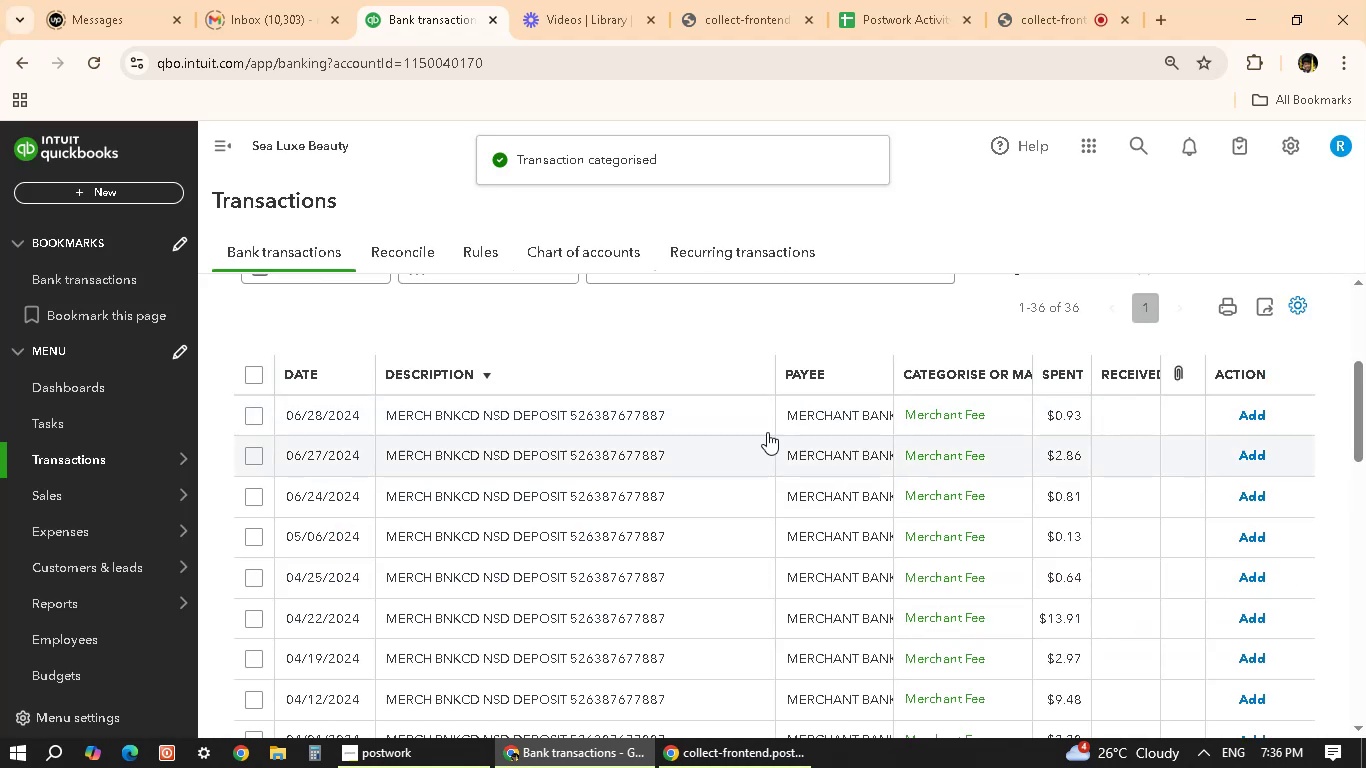 
left_click([668, 405])
 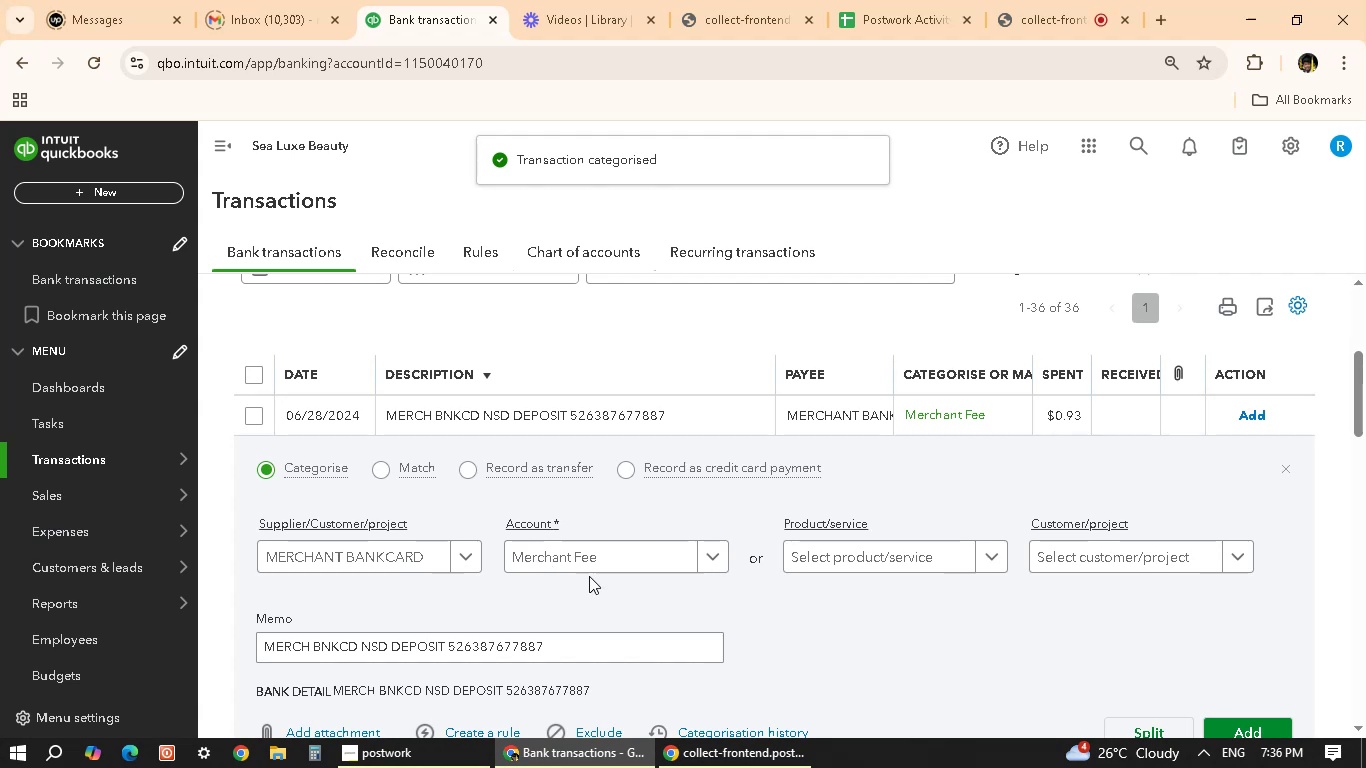 
scroll: coordinate [1099, 610], scroll_direction: down, amount: 2.0
 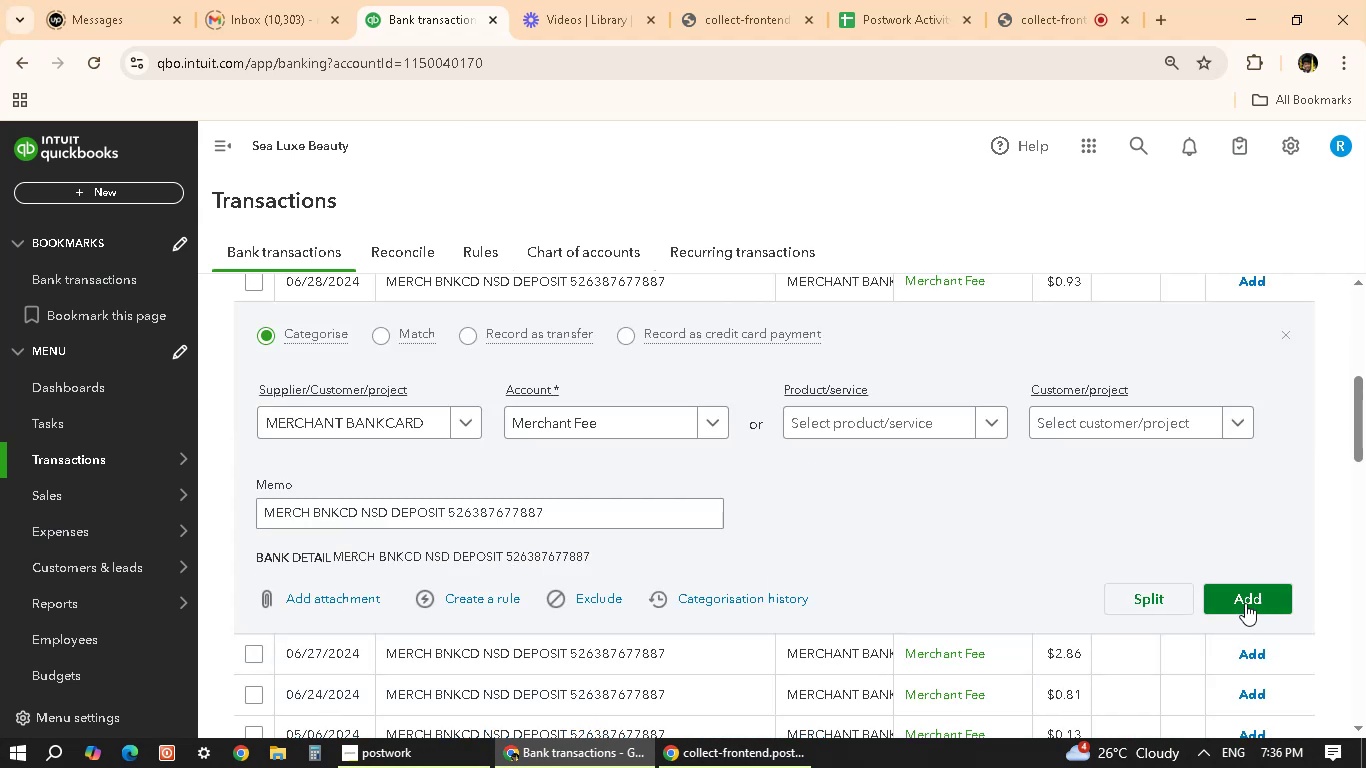 
left_click([1246, 602])
 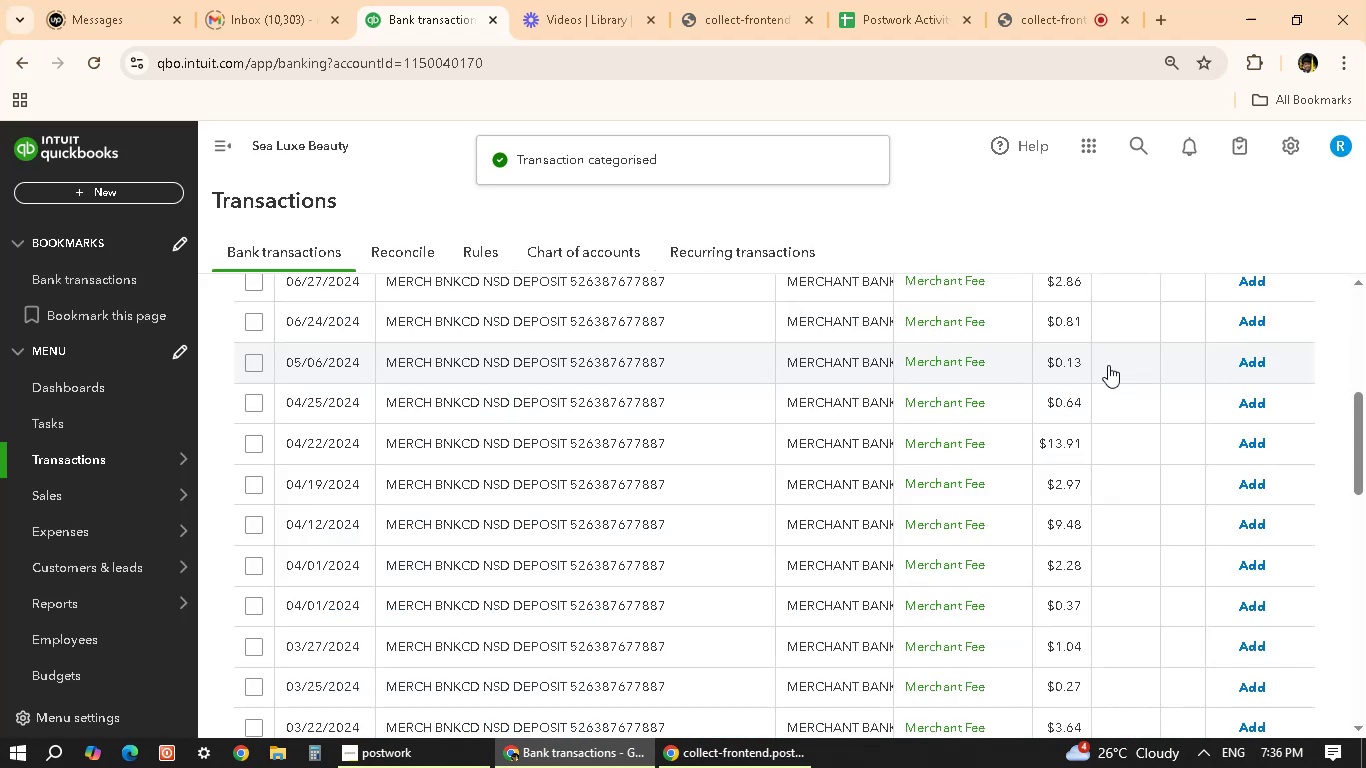 
wait(7.92)
 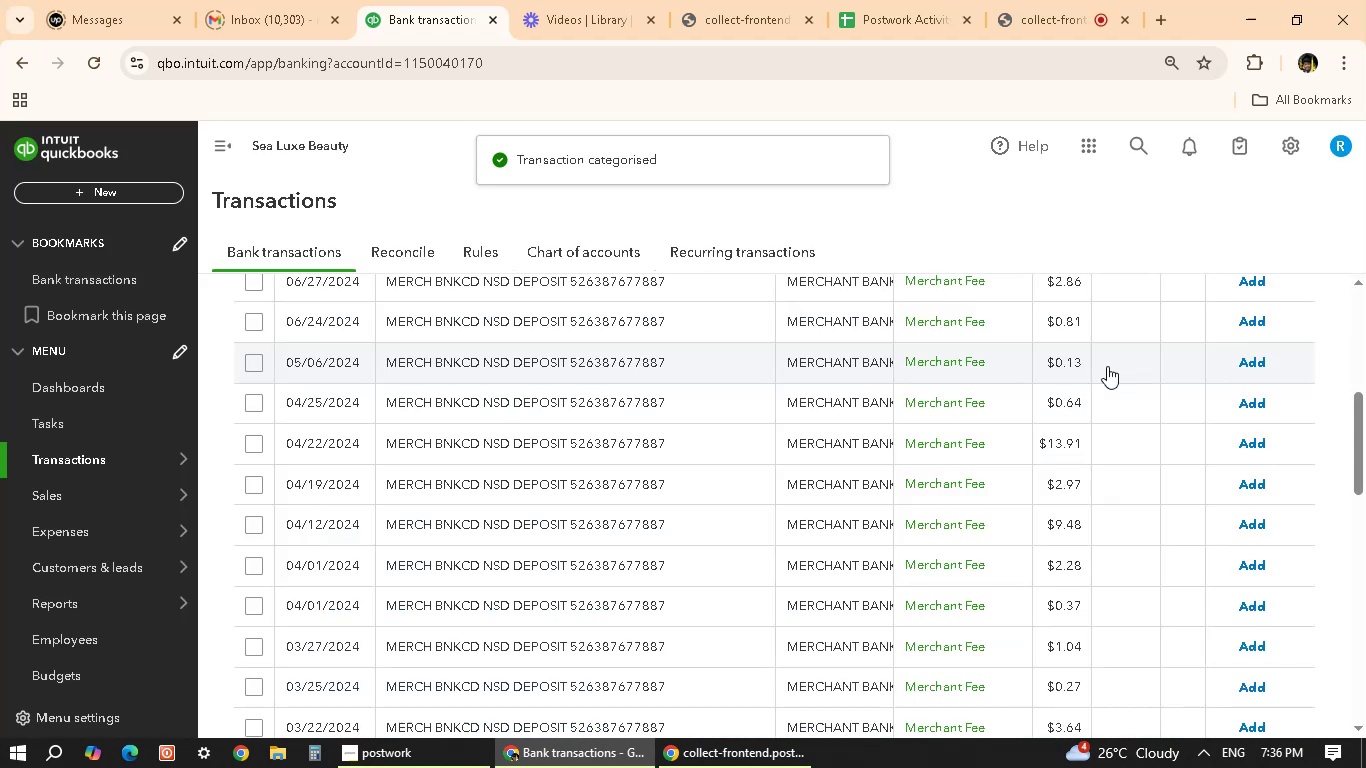 
scroll: coordinate [738, 377], scroll_direction: up, amount: 2.0
 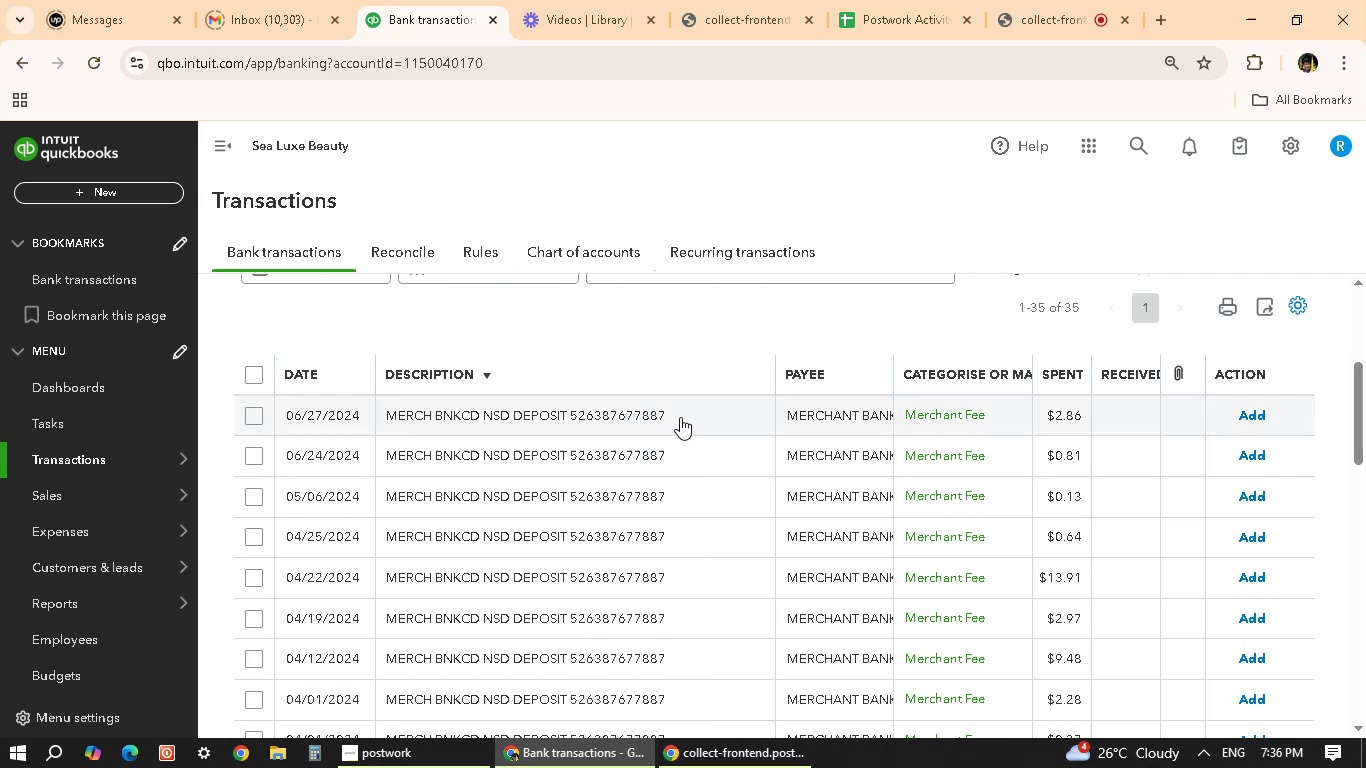 
left_click([686, 413])
 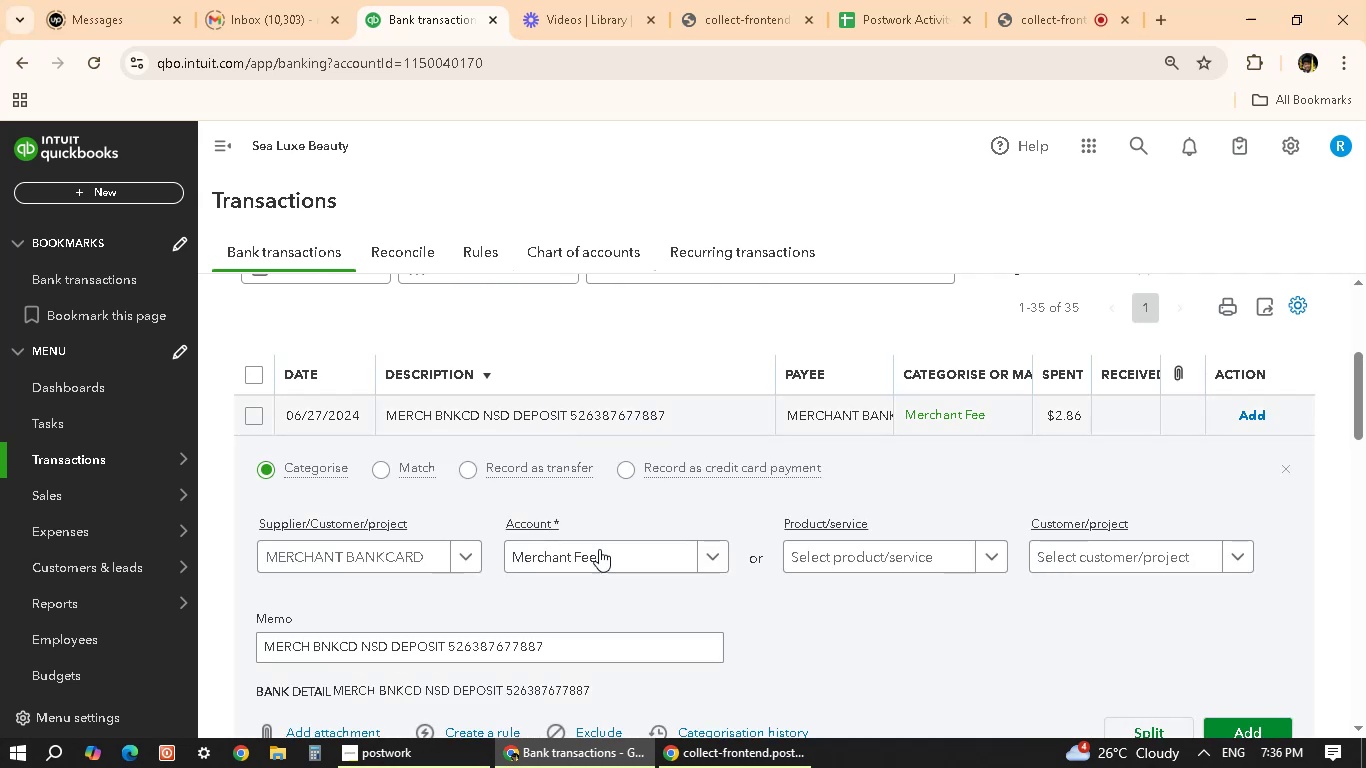 
scroll: coordinate [1365, 608], scroll_direction: down, amount: 1.0
 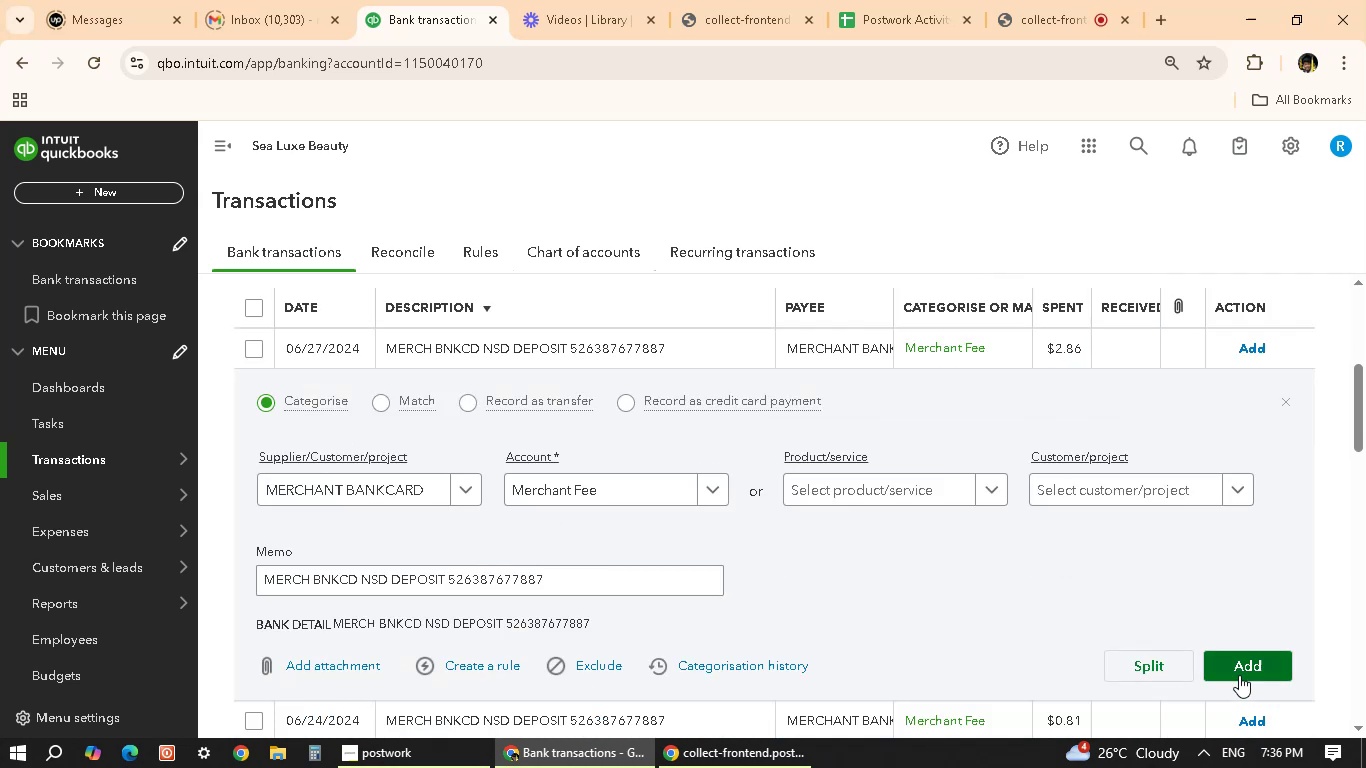 
left_click([1239, 653])
 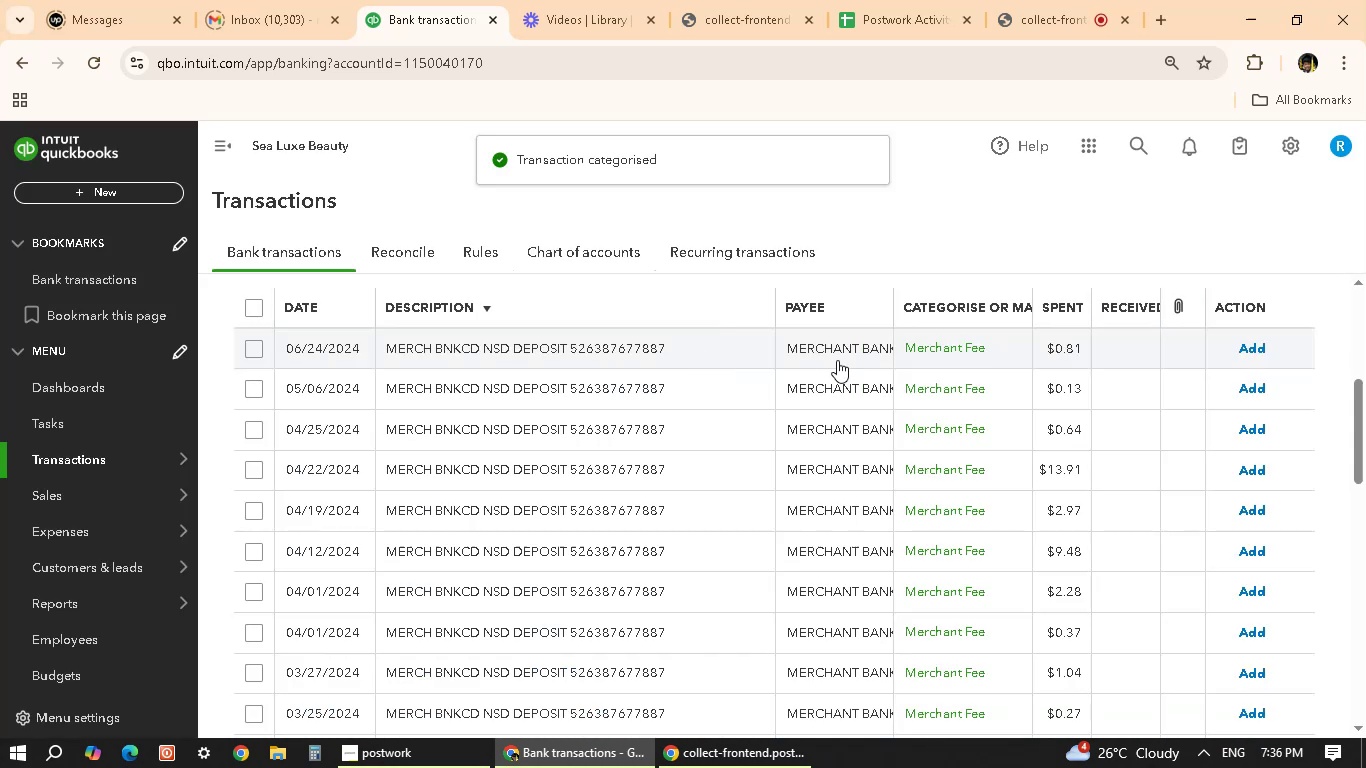 
left_click([711, 350])
 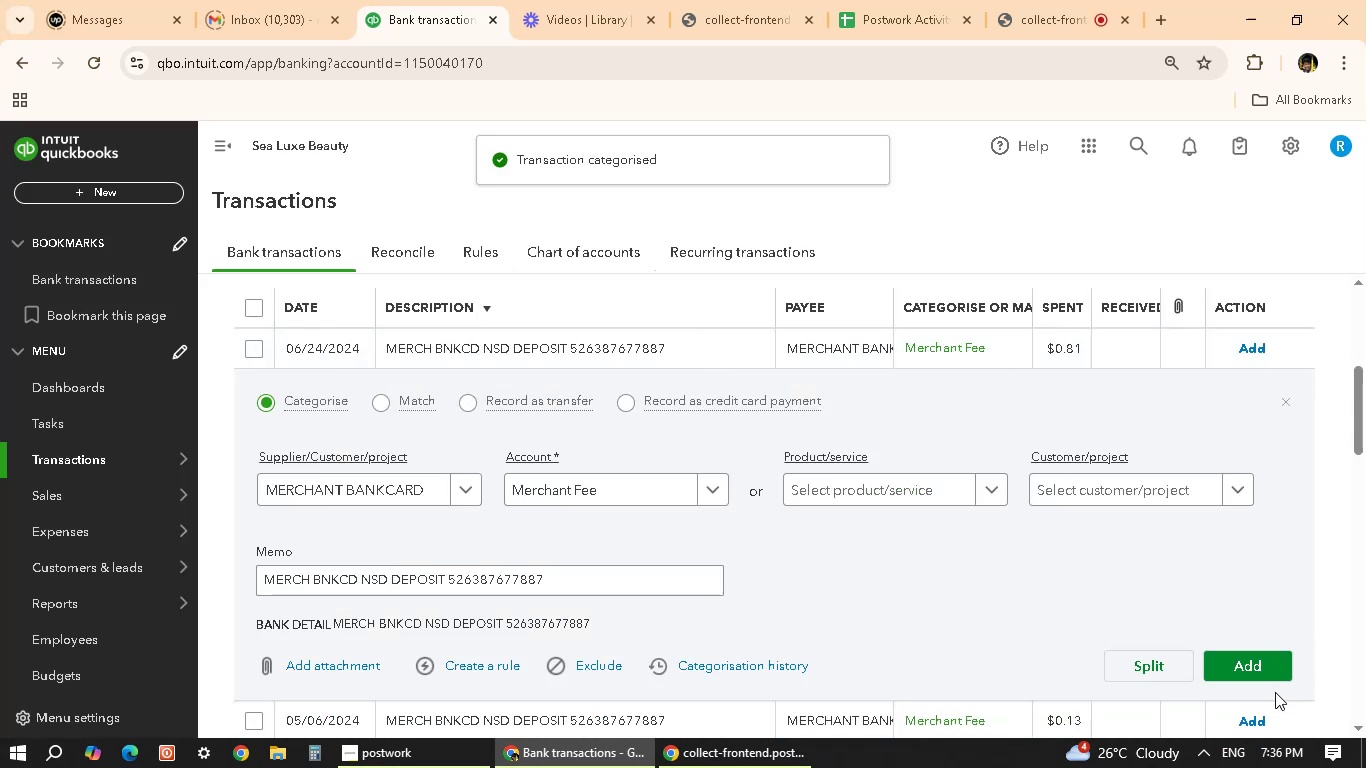 
left_click([1258, 662])
 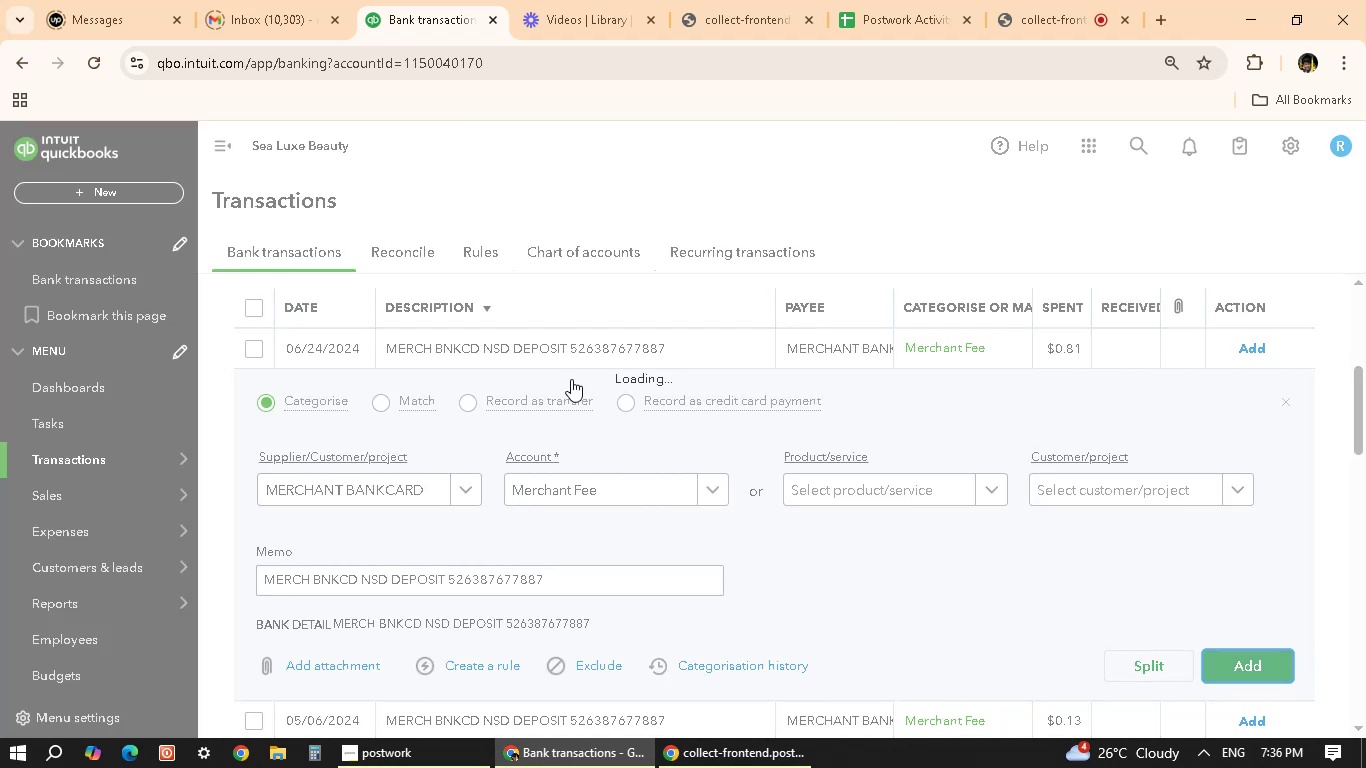 
left_click([643, 344])
 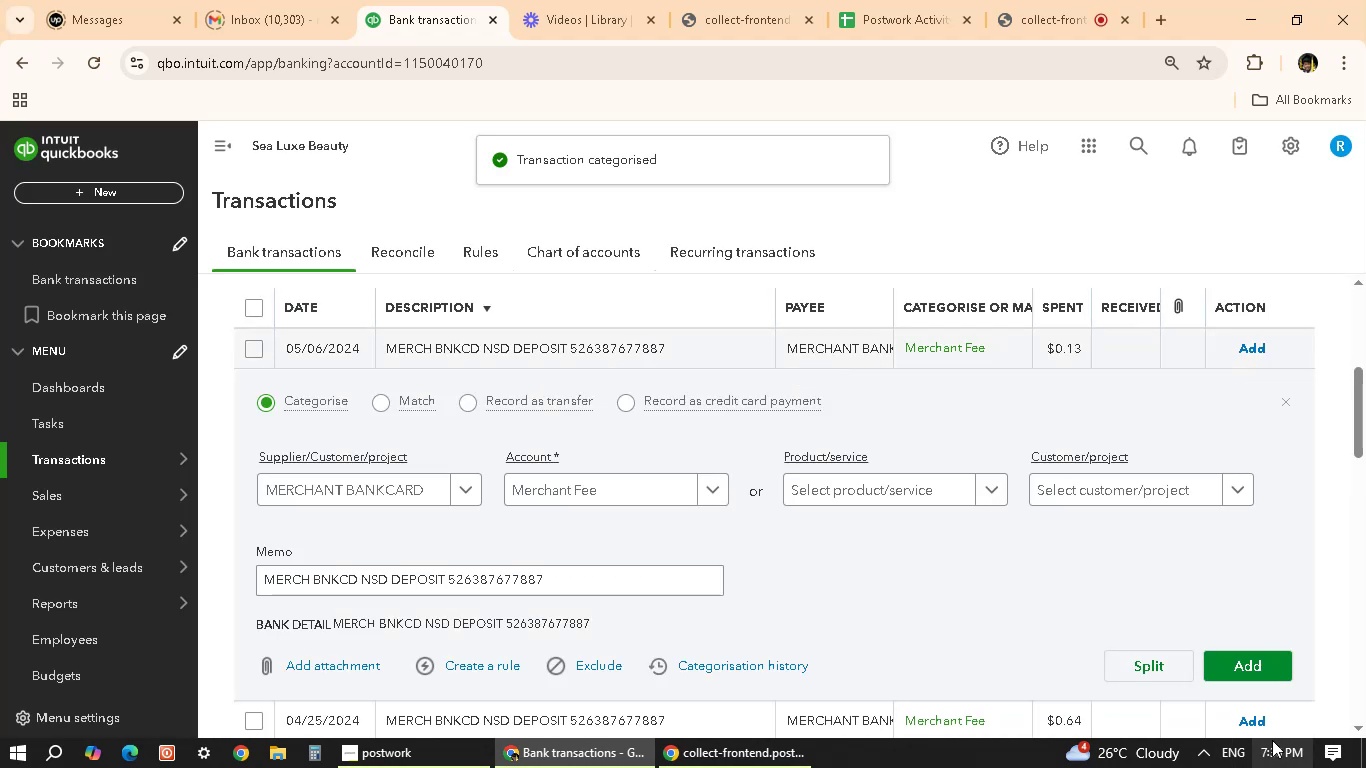 
left_click([1266, 668])
 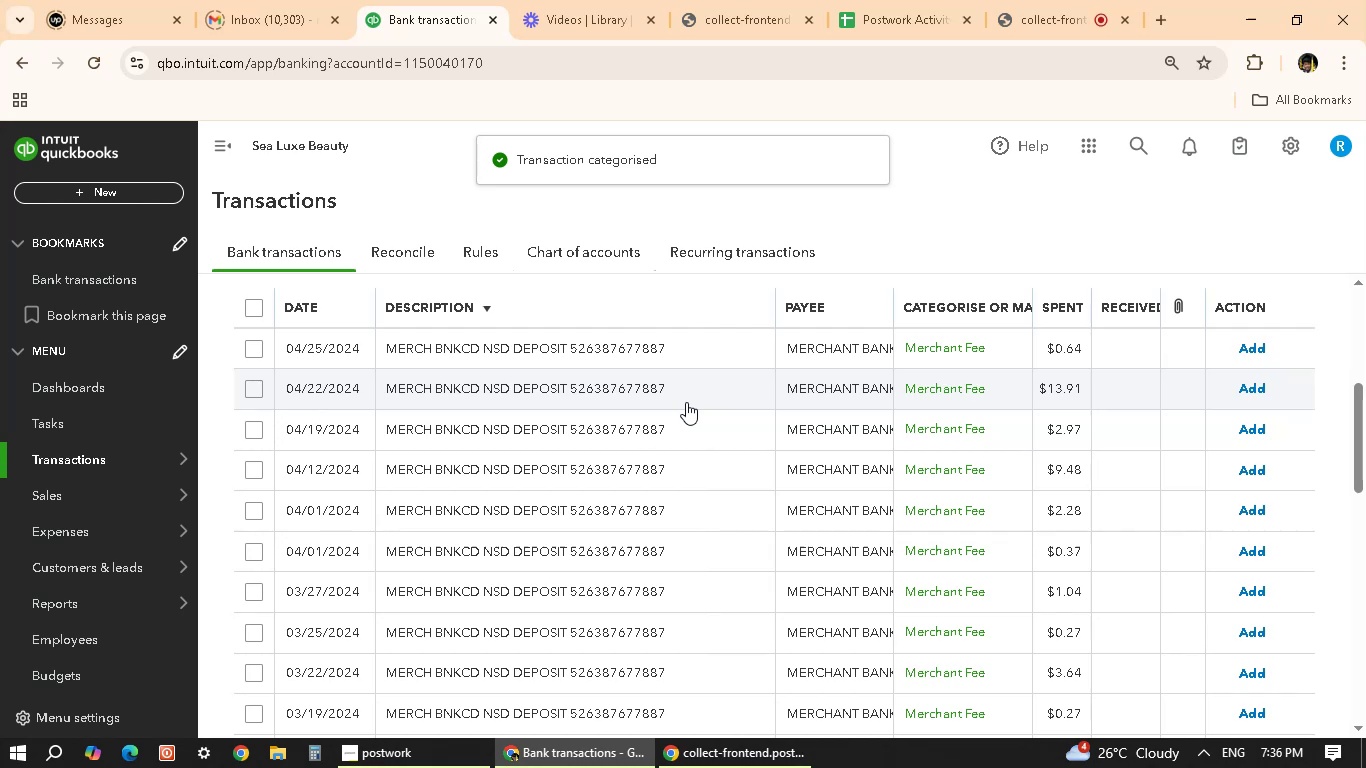 
left_click([682, 347])
 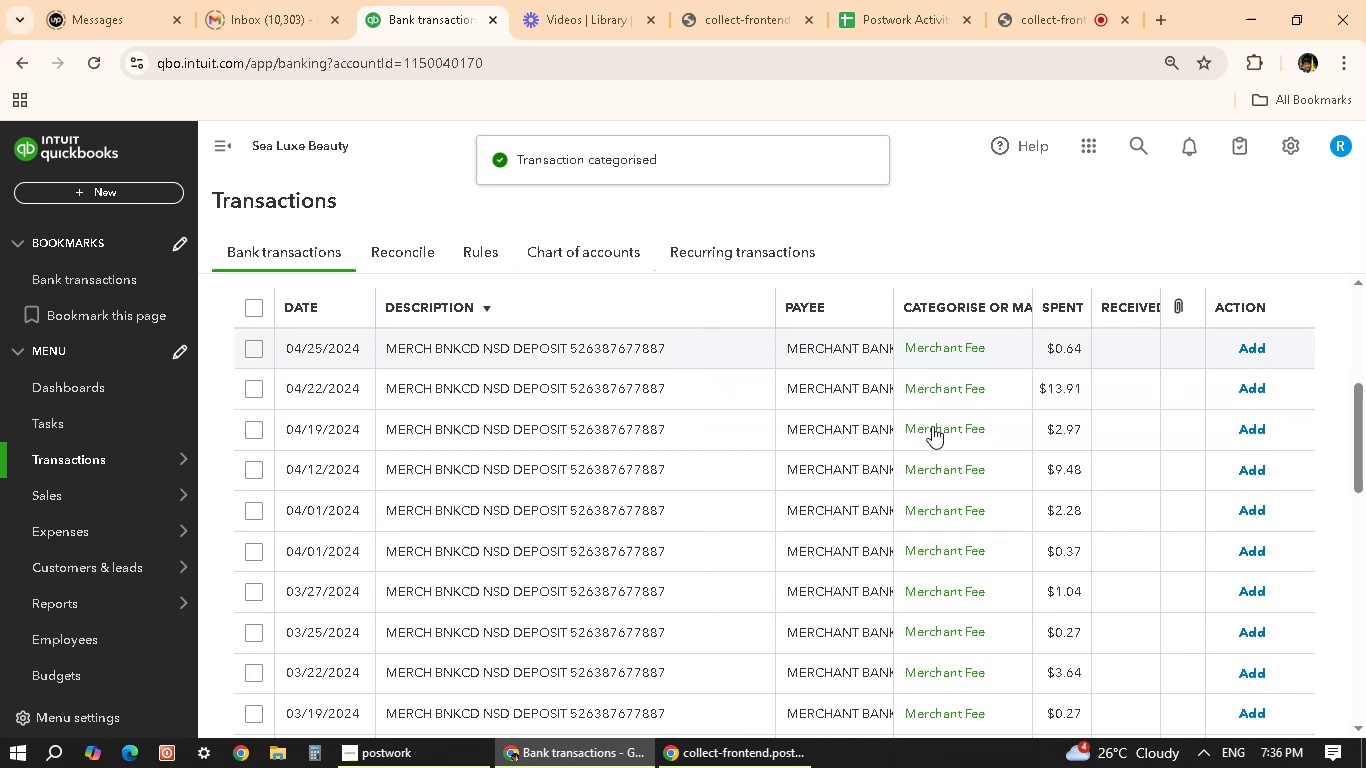 
scroll: coordinate [923, 460], scroll_direction: up, amount: 1.0
 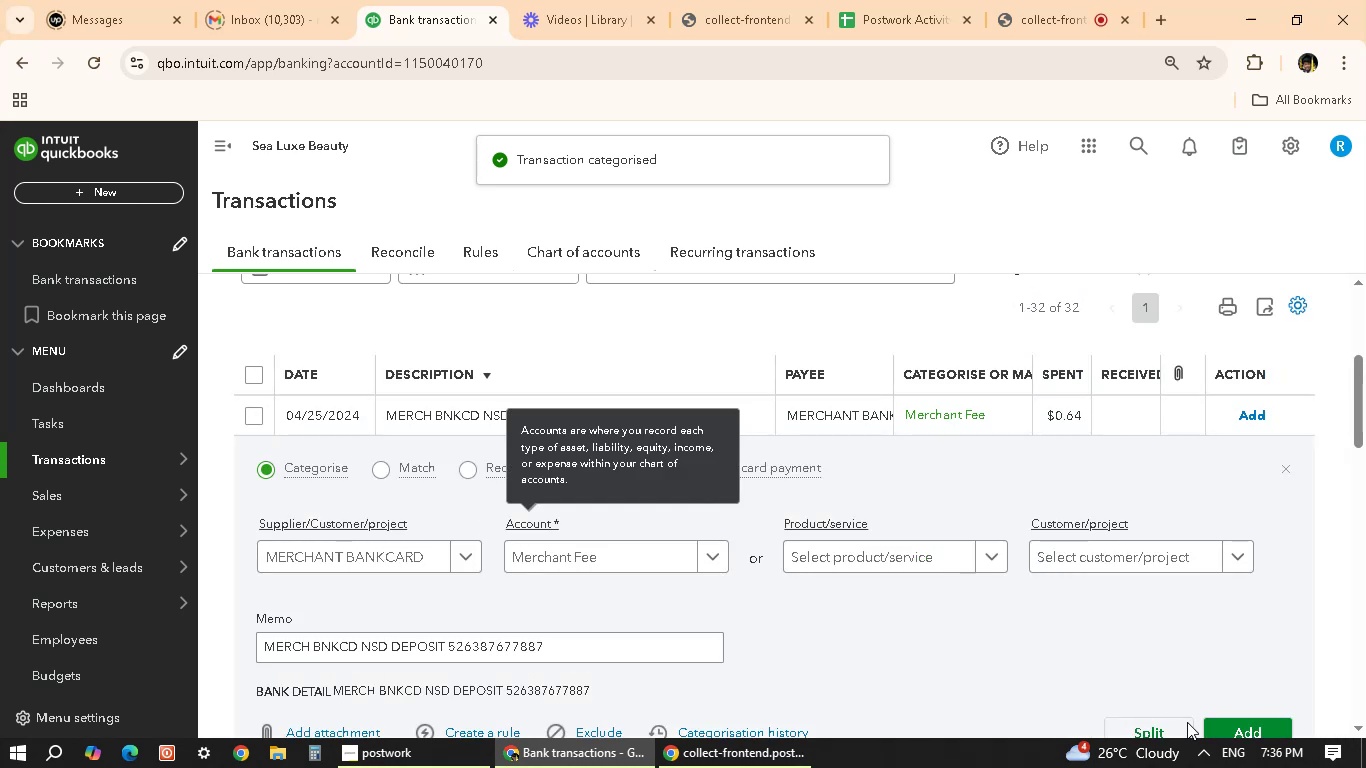 
left_click([1242, 731])
 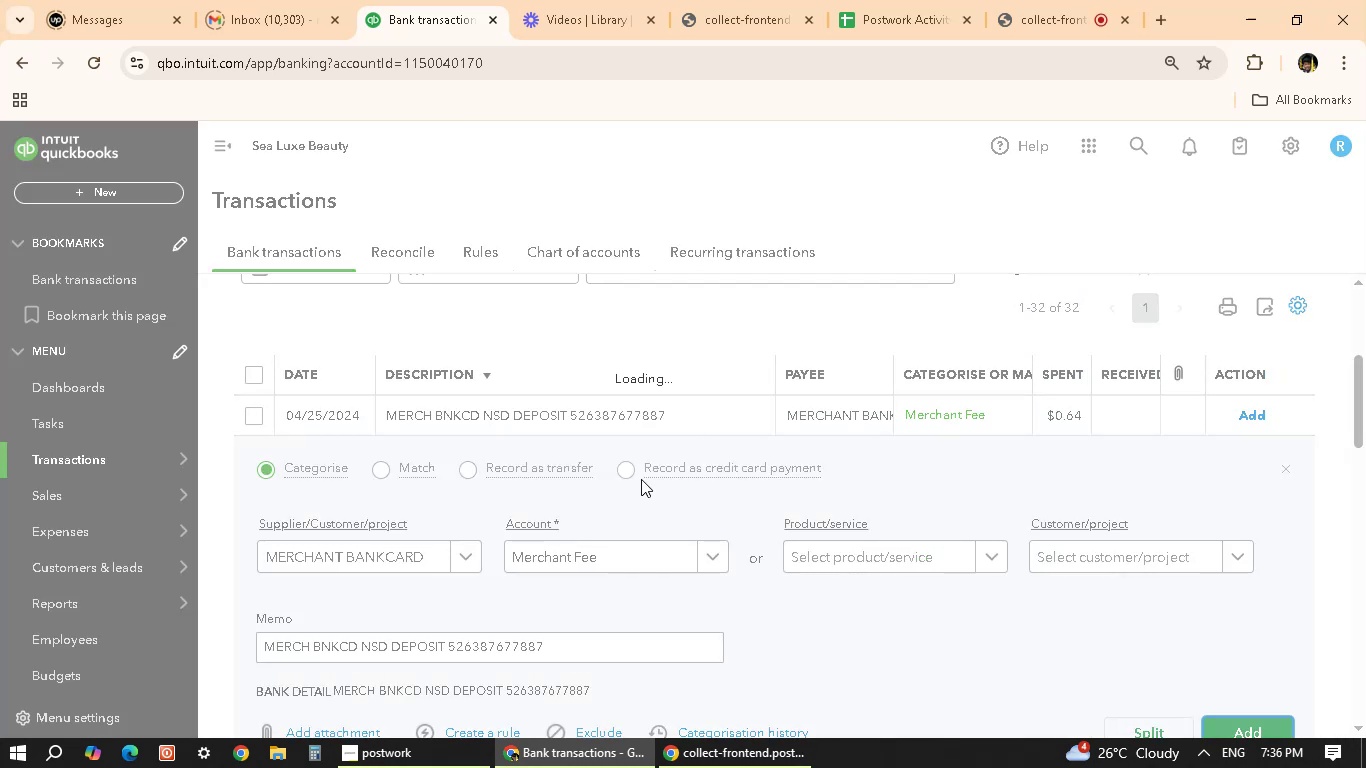 
left_click([689, 399])
 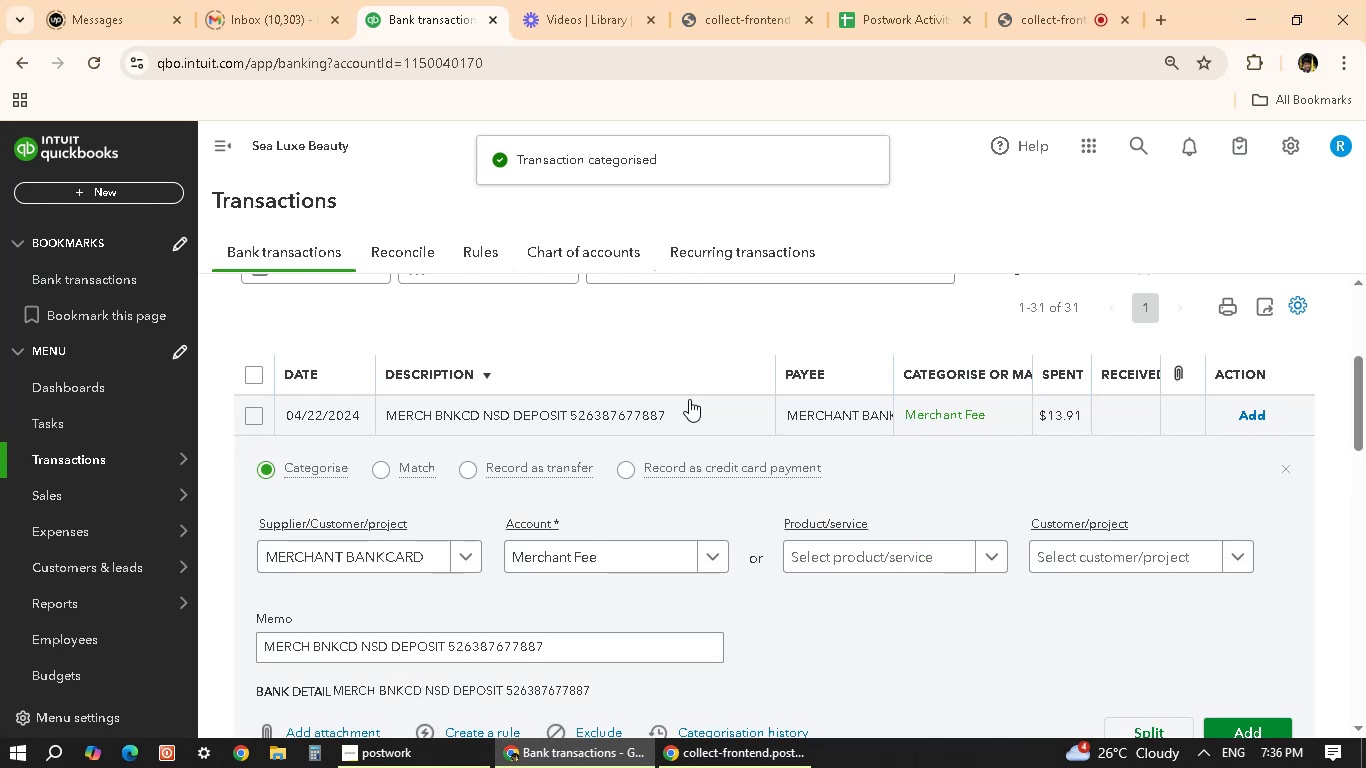 
scroll: coordinate [1108, 592], scroll_direction: down, amount: 2.0
 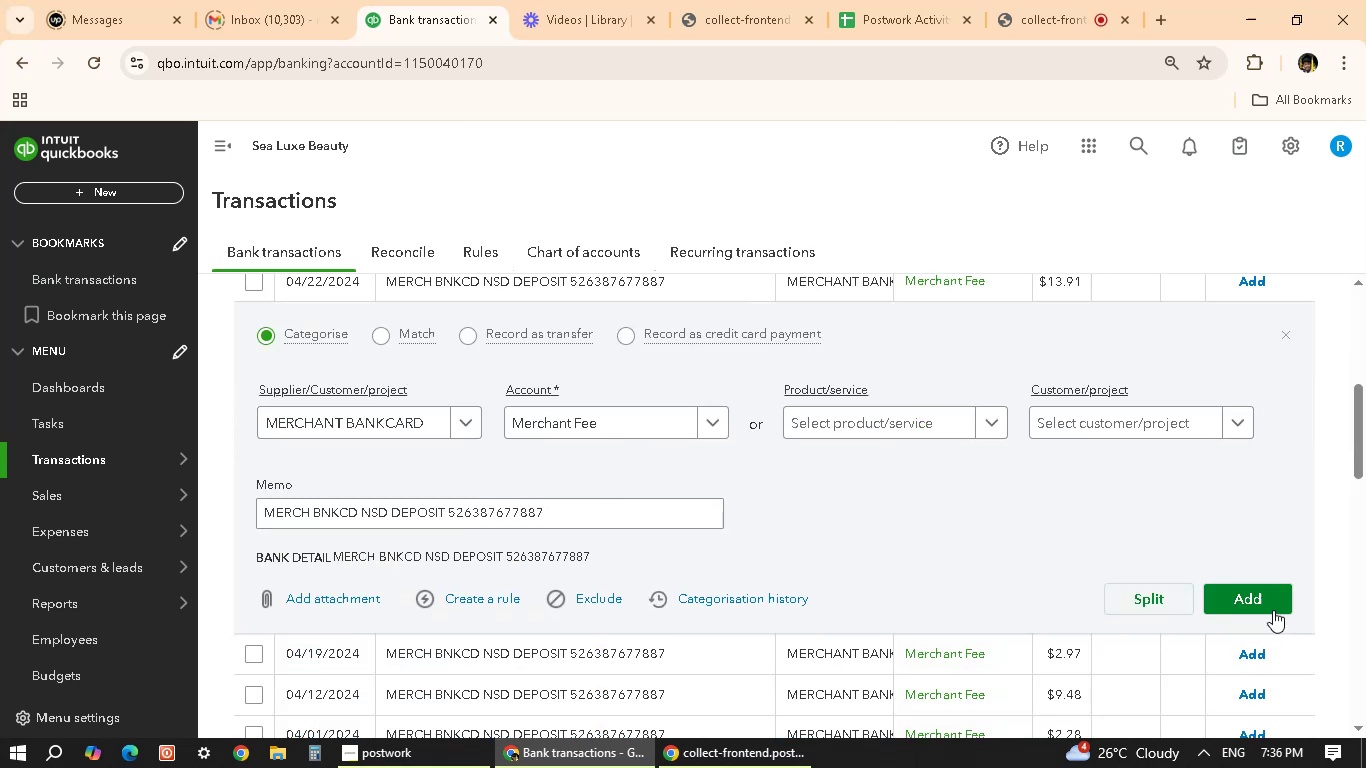 
left_click([1272, 592])
 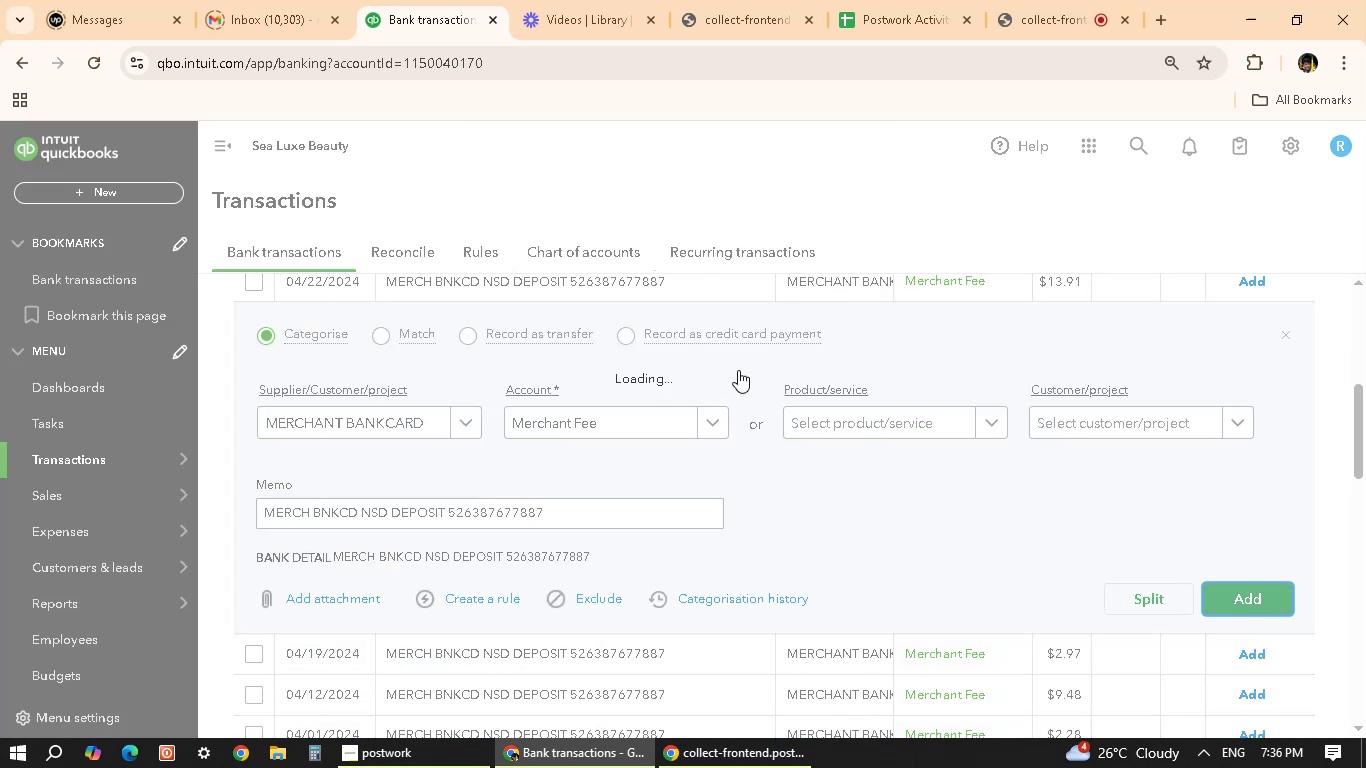 
scroll: coordinate [713, 353], scroll_direction: up, amount: 2.0
 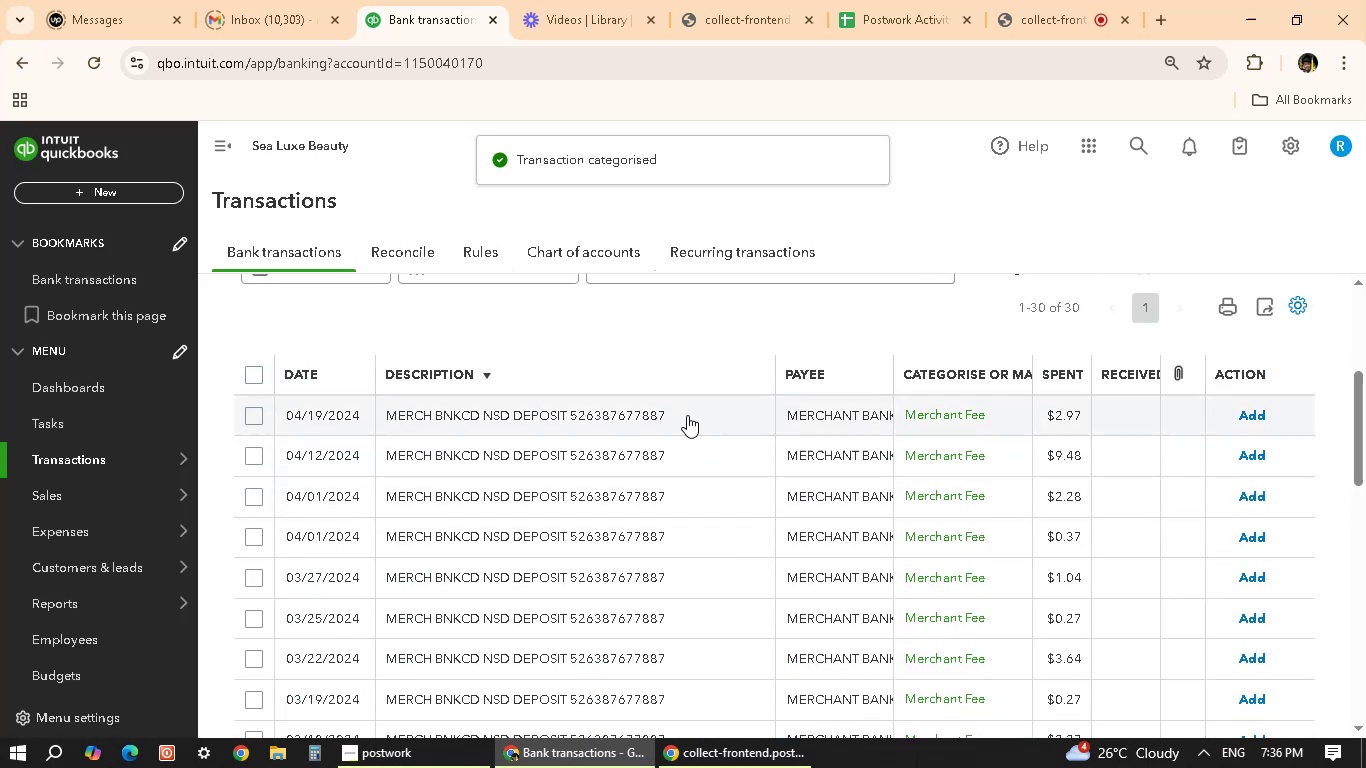 
left_click([687, 415])
 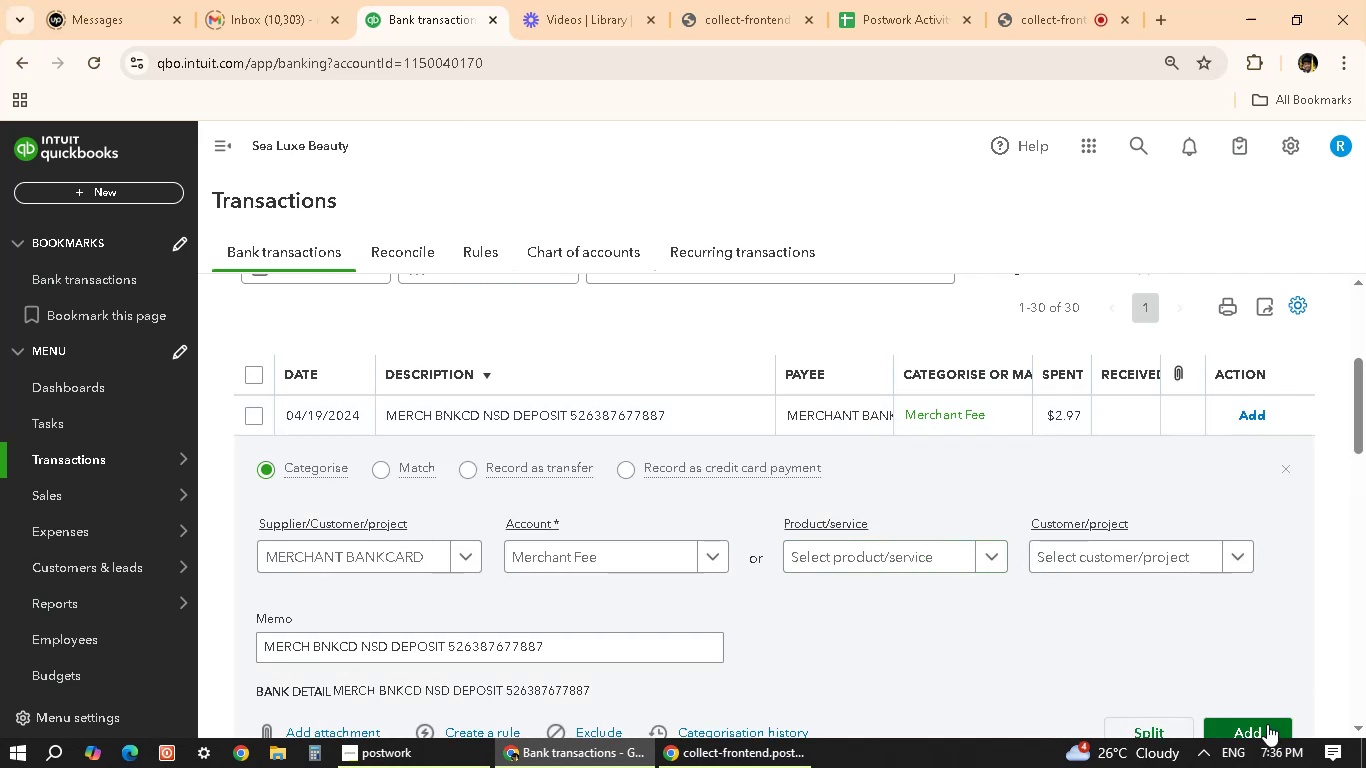 
left_click([1260, 726])
 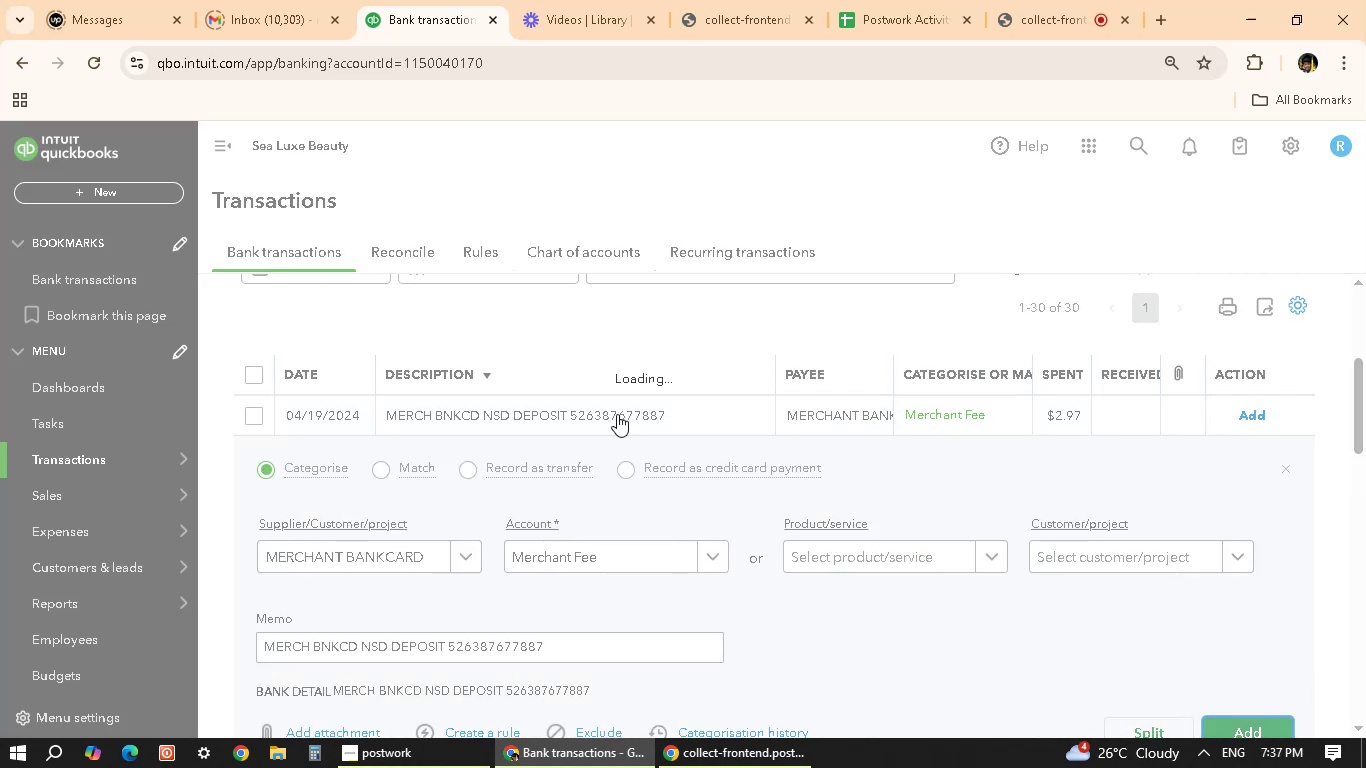 
left_click([673, 412])
 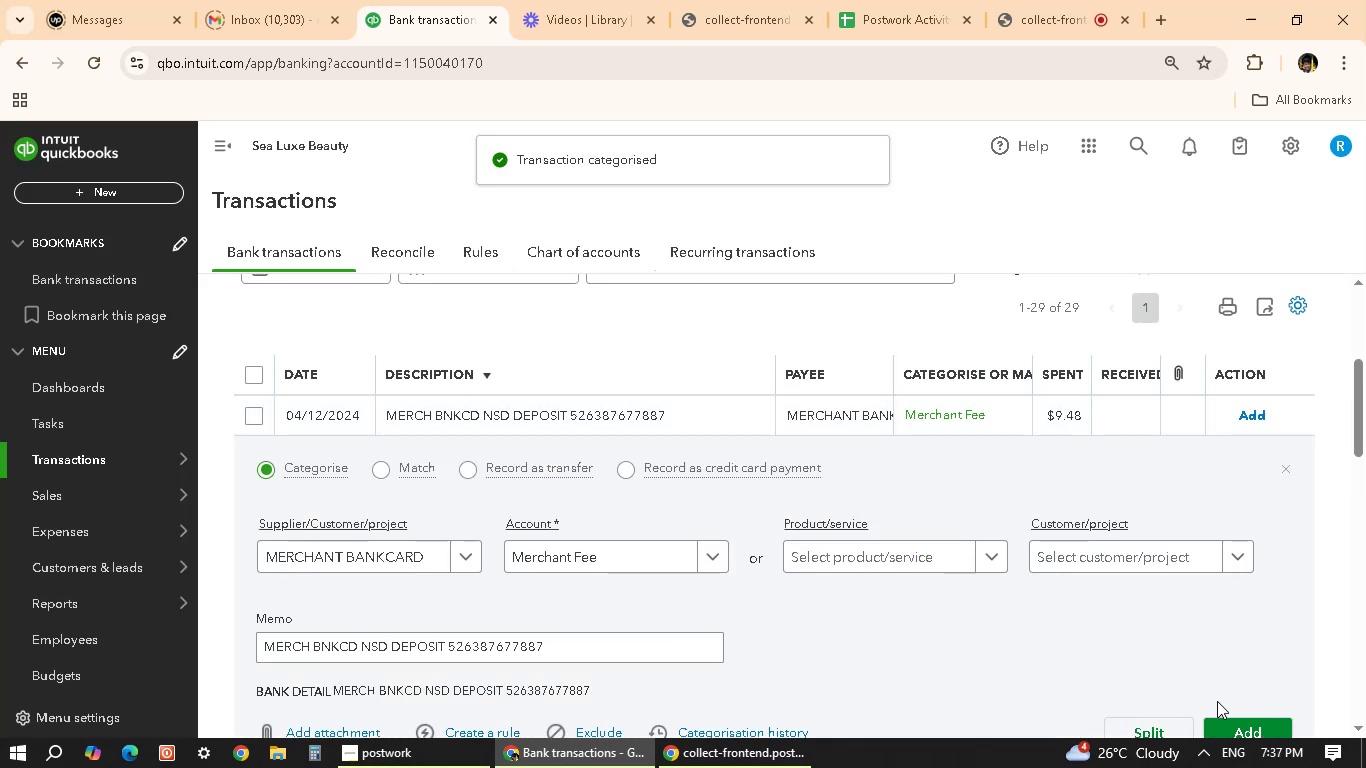 
left_click([1235, 723])
 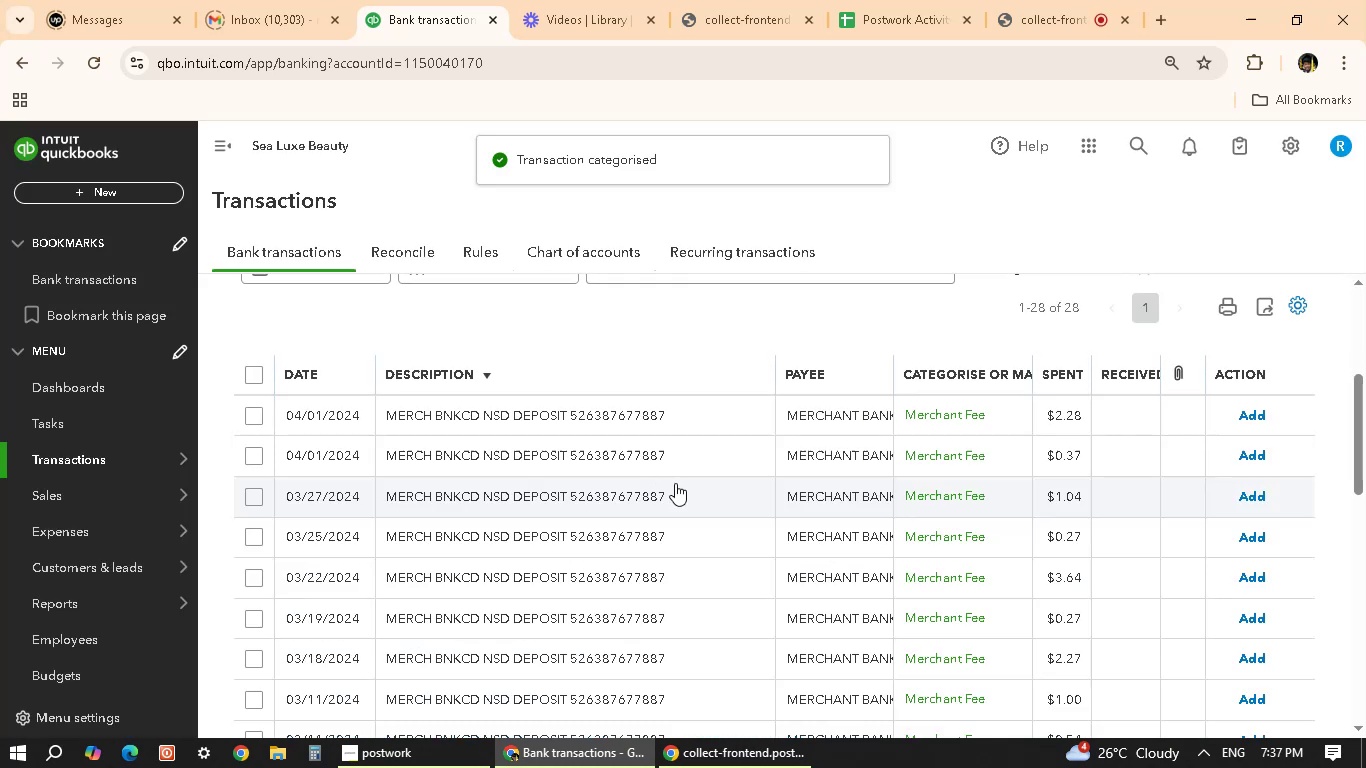 
left_click([721, 417])
 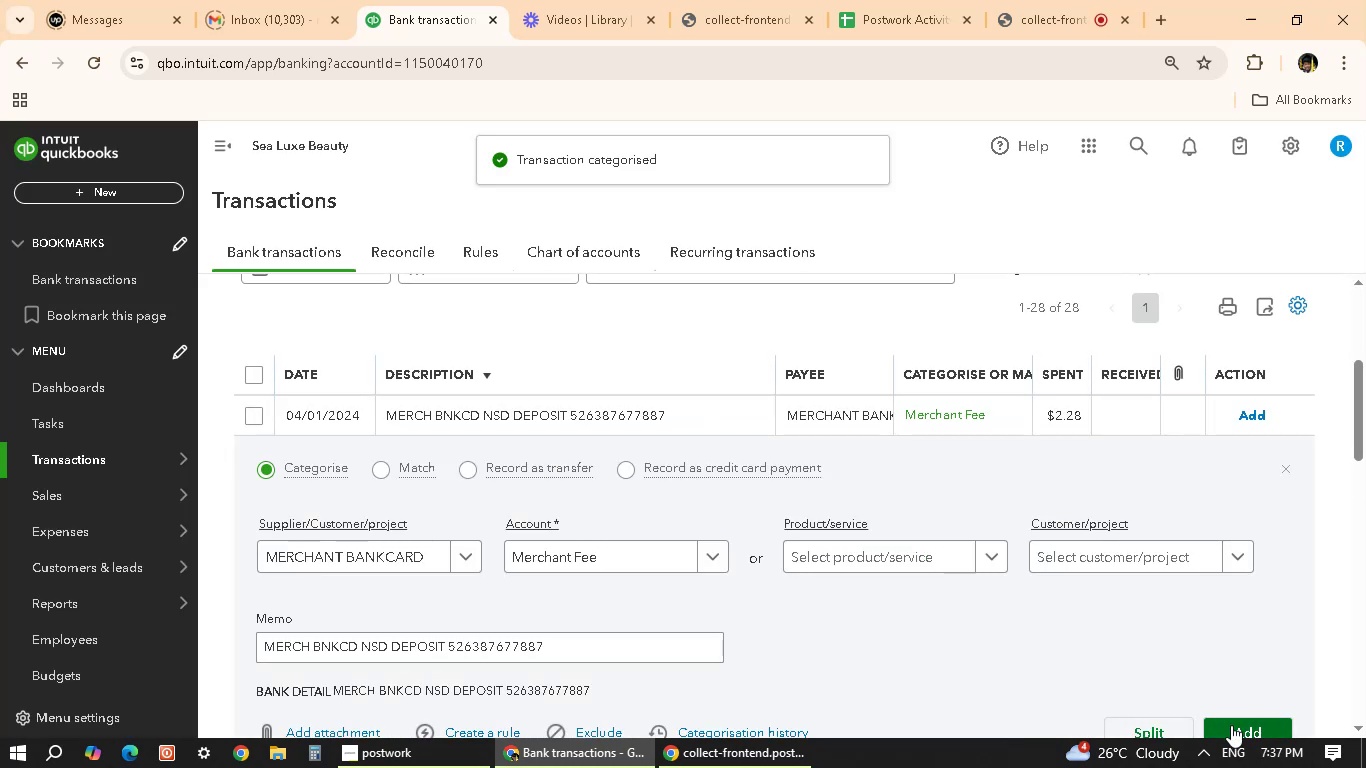 
left_click([1231, 725])
 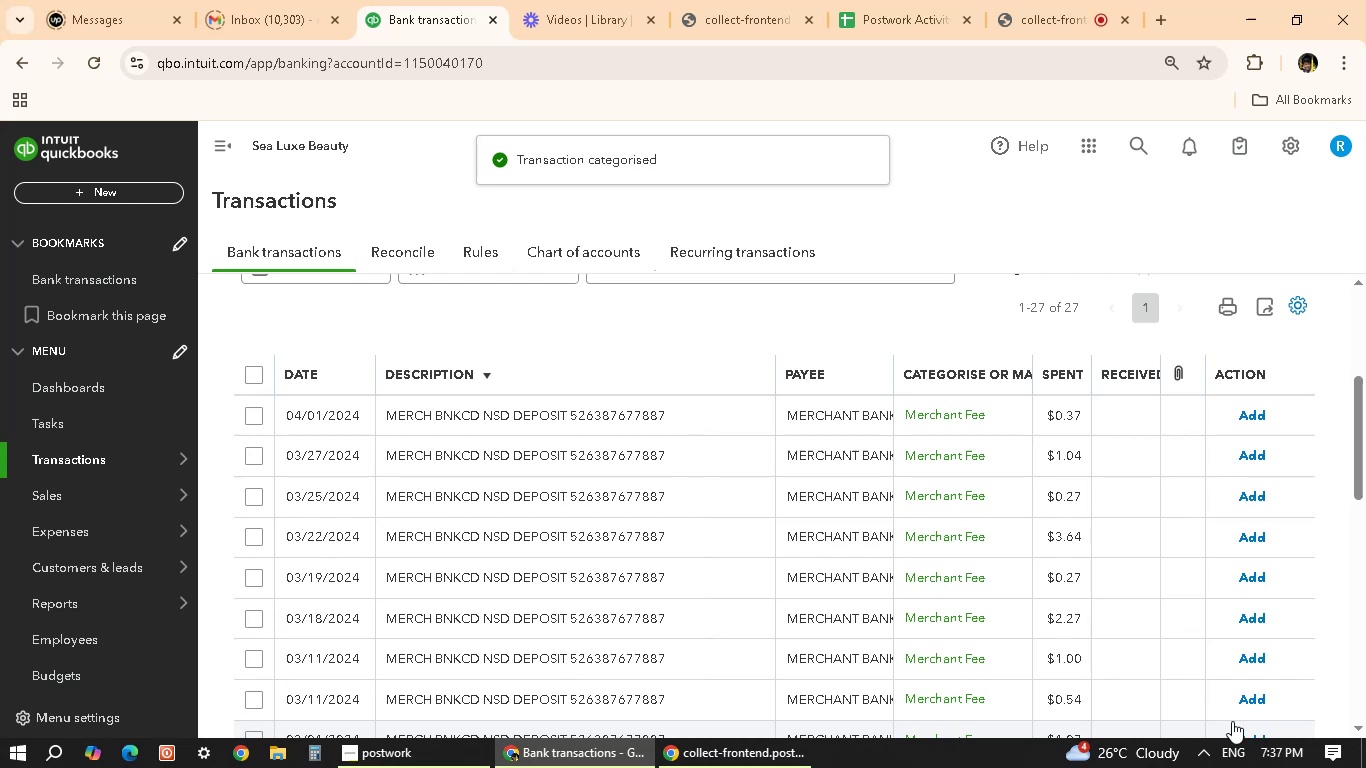 
left_click([663, 422])
 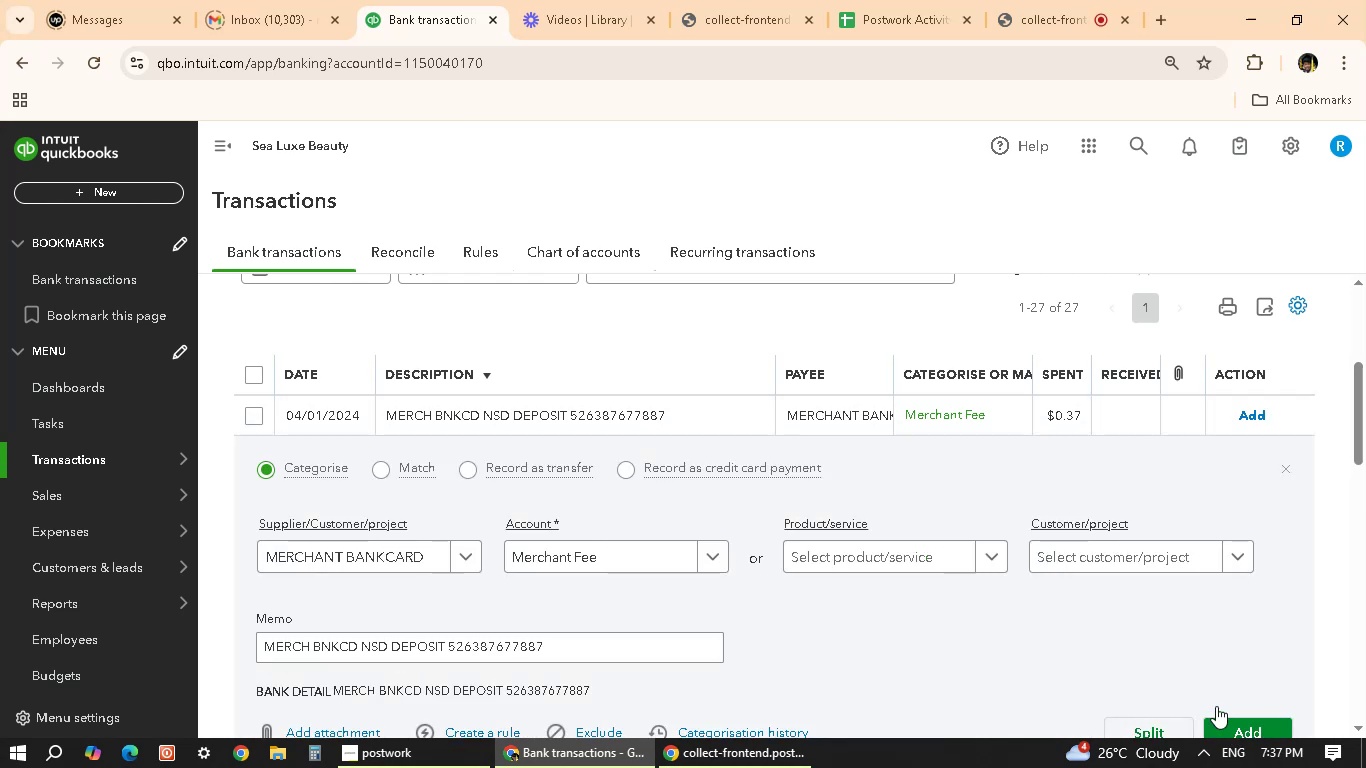 
left_click([1243, 722])
 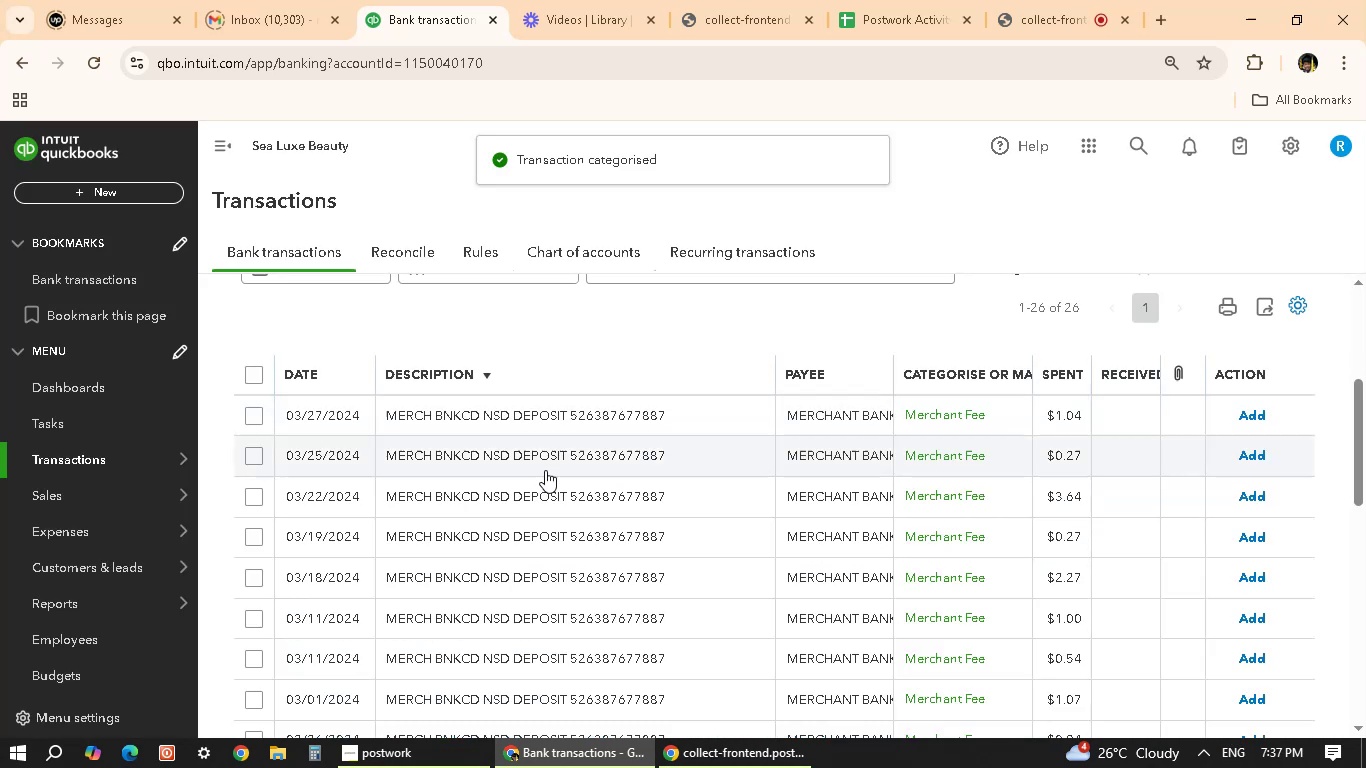 
left_click([567, 416])
 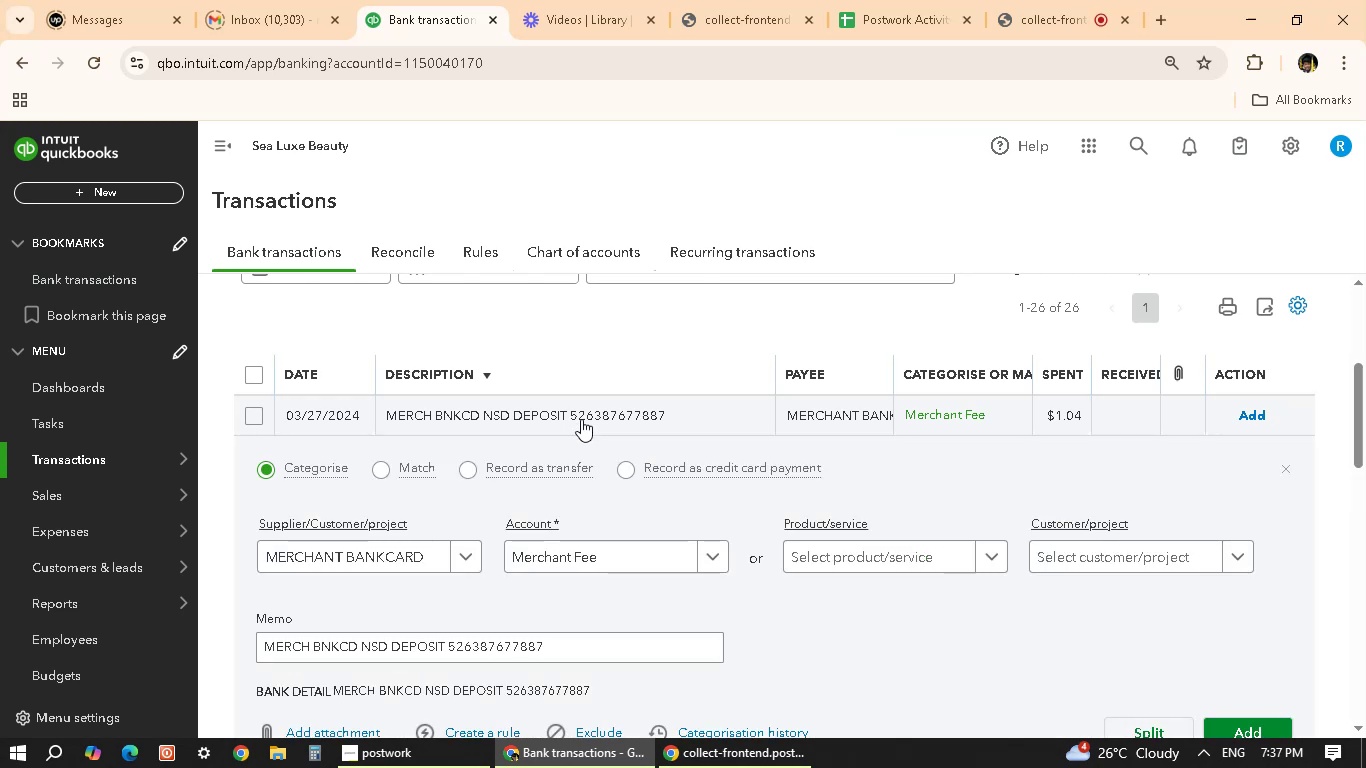 
left_click([1234, 726])
 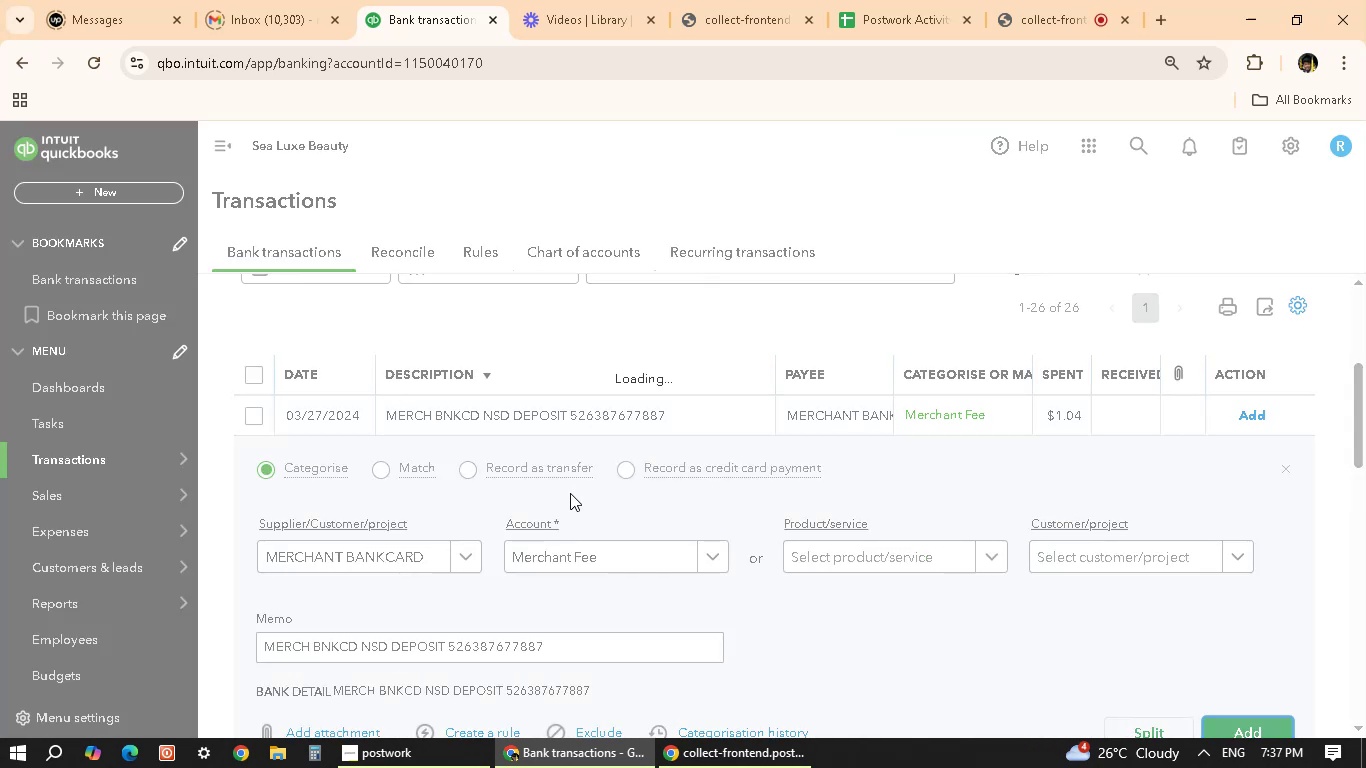 
wait(5.16)
 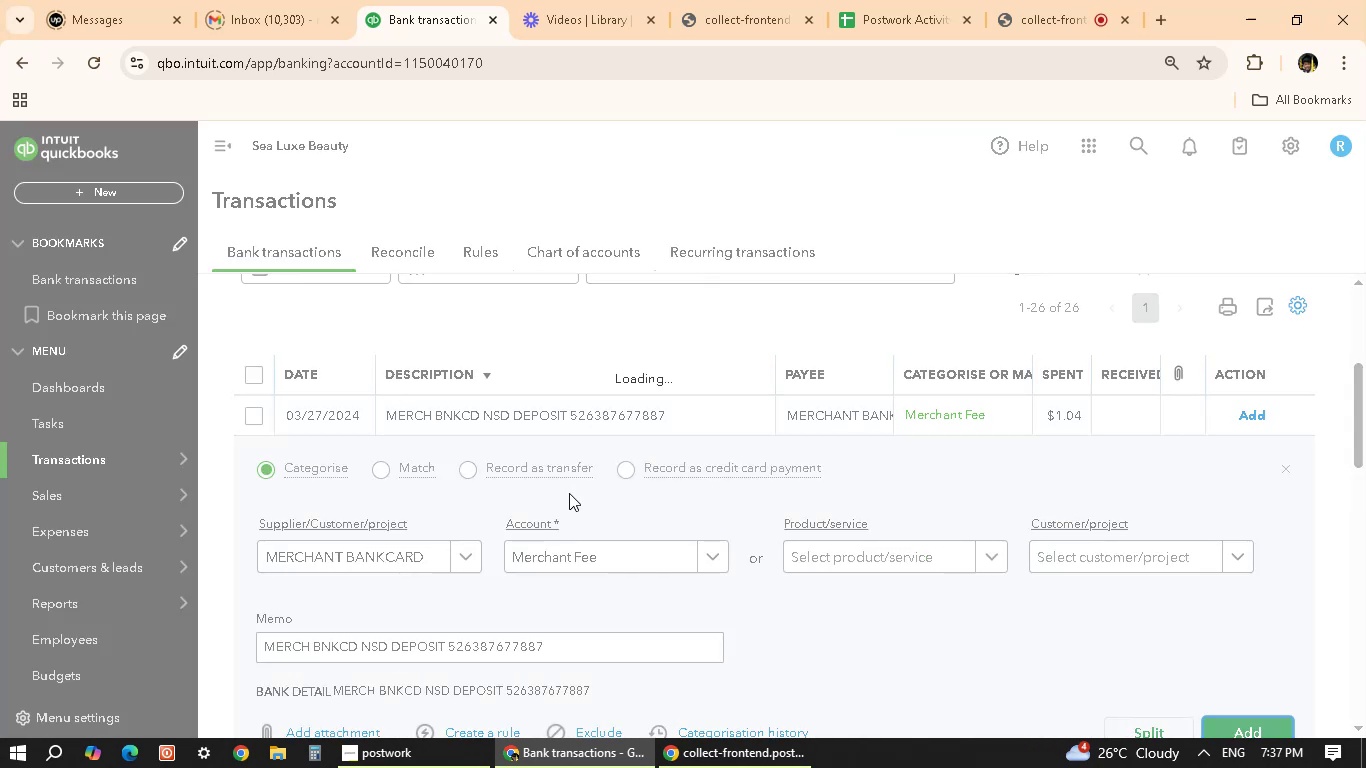 
left_click([658, 412])
 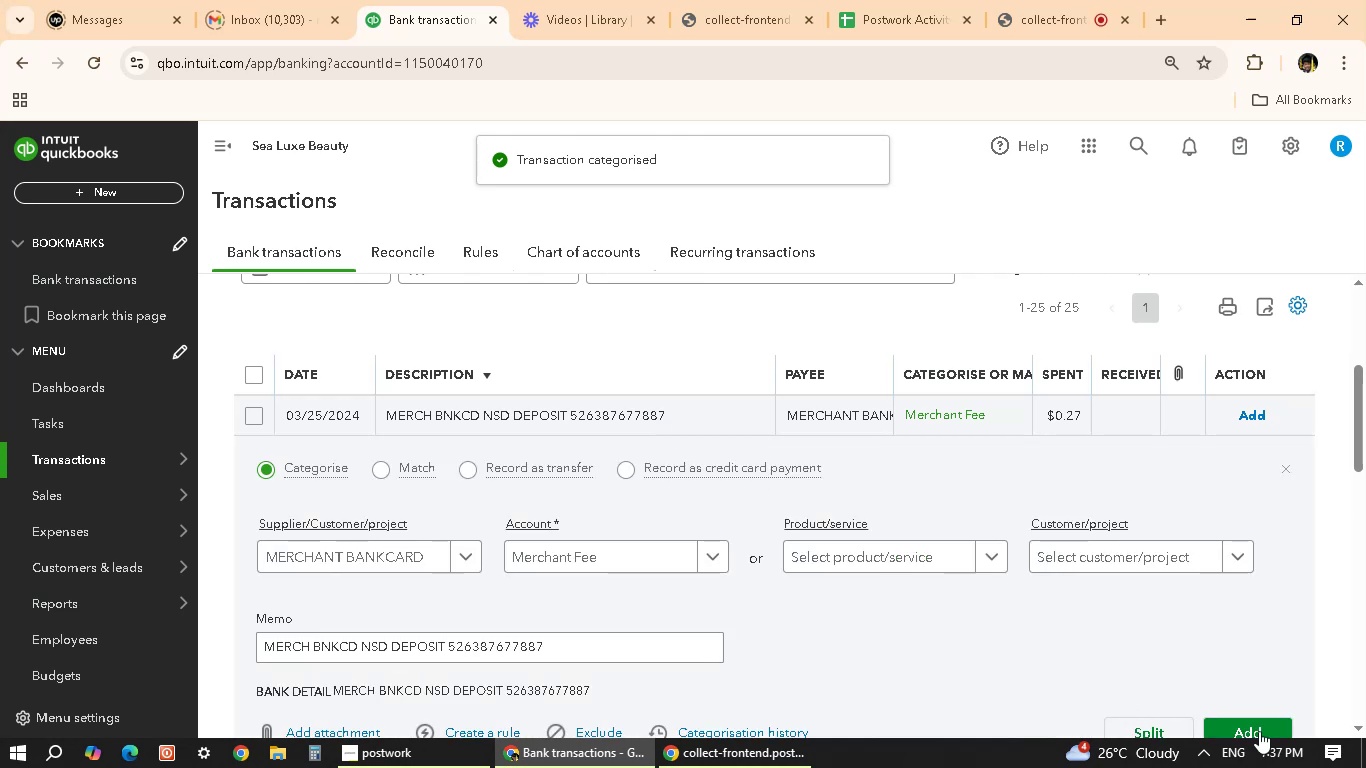 
left_click([1264, 723])
 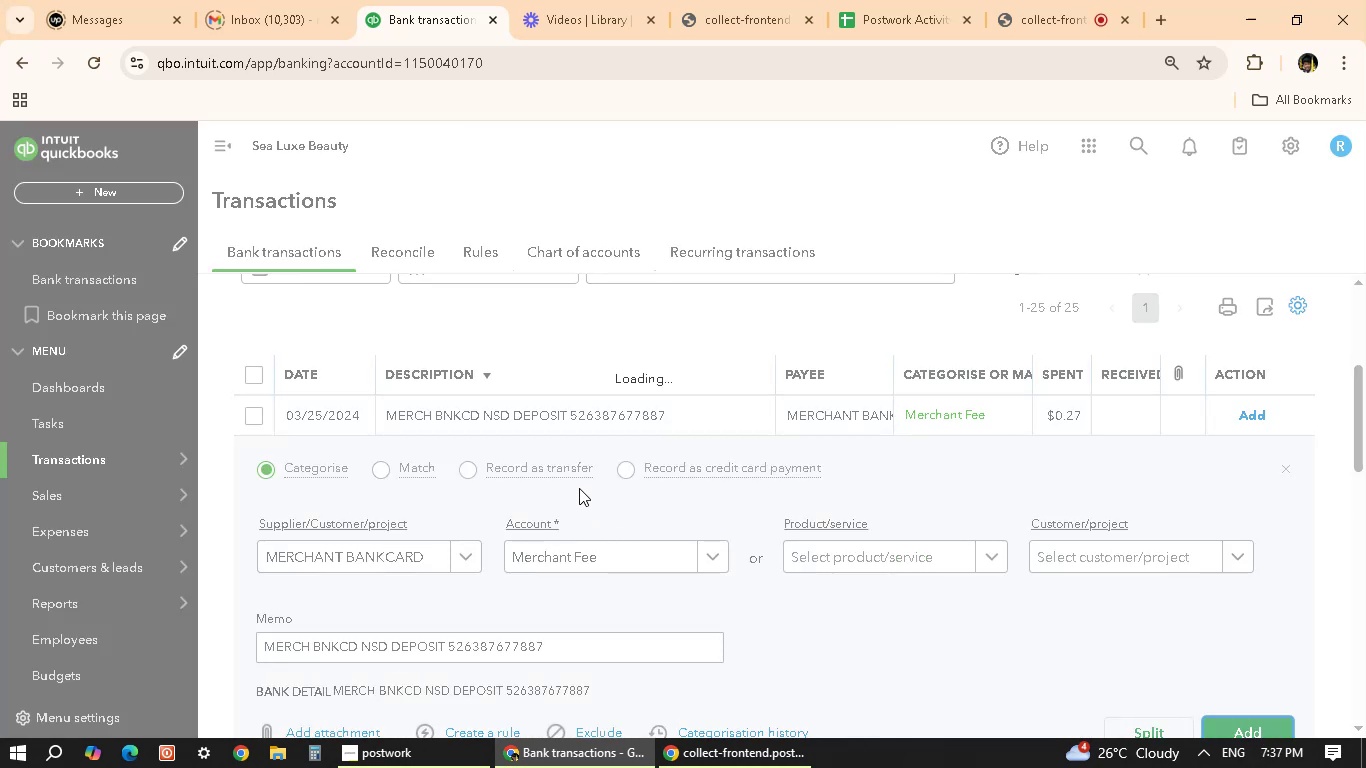 
mouse_move([709, 457])
 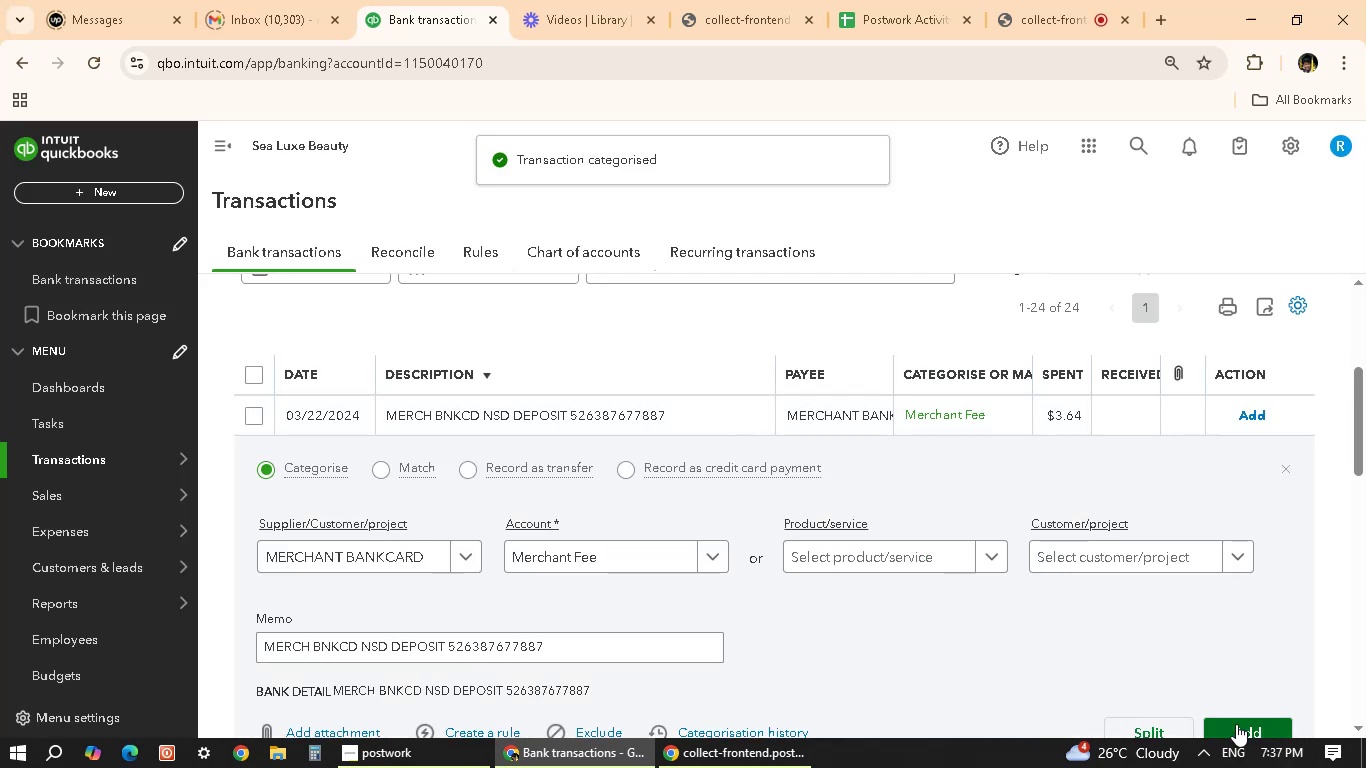 
left_click([1236, 724])
 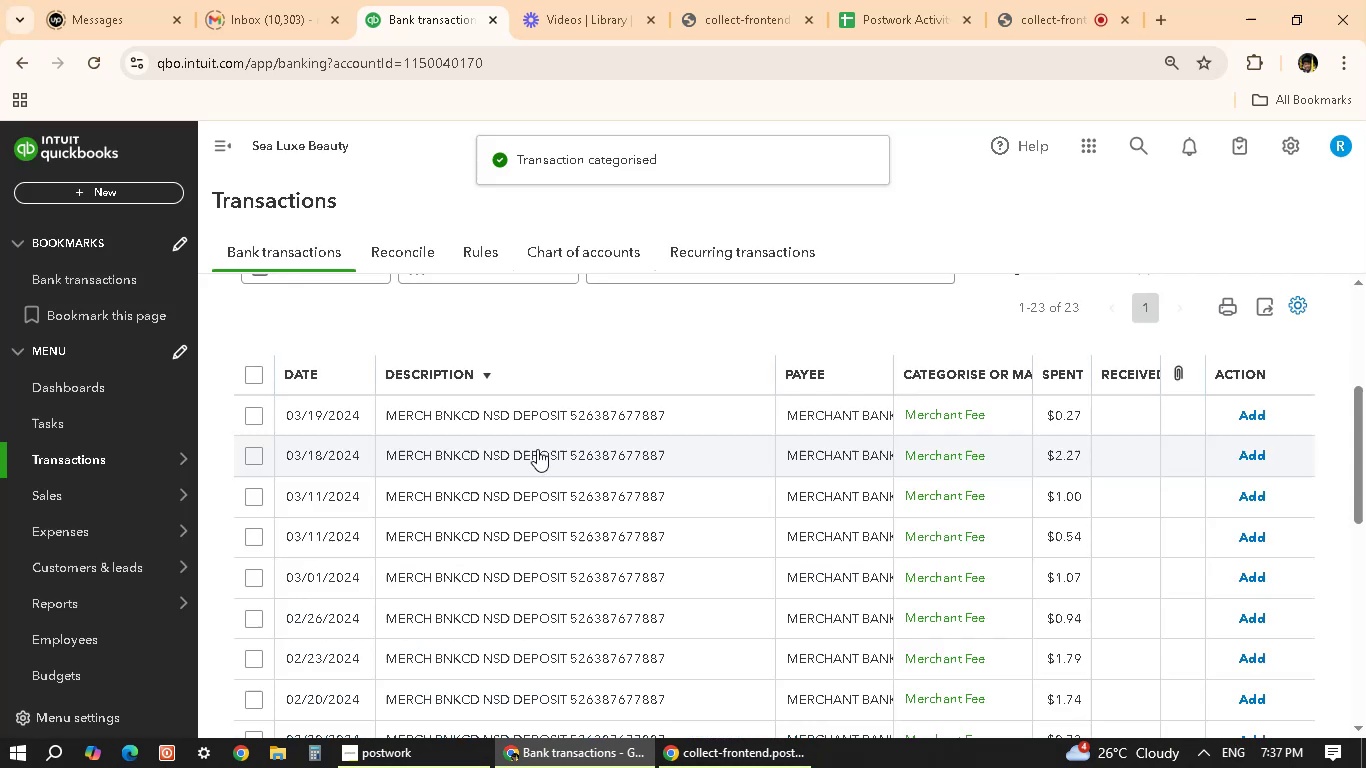 
left_click([530, 417])
 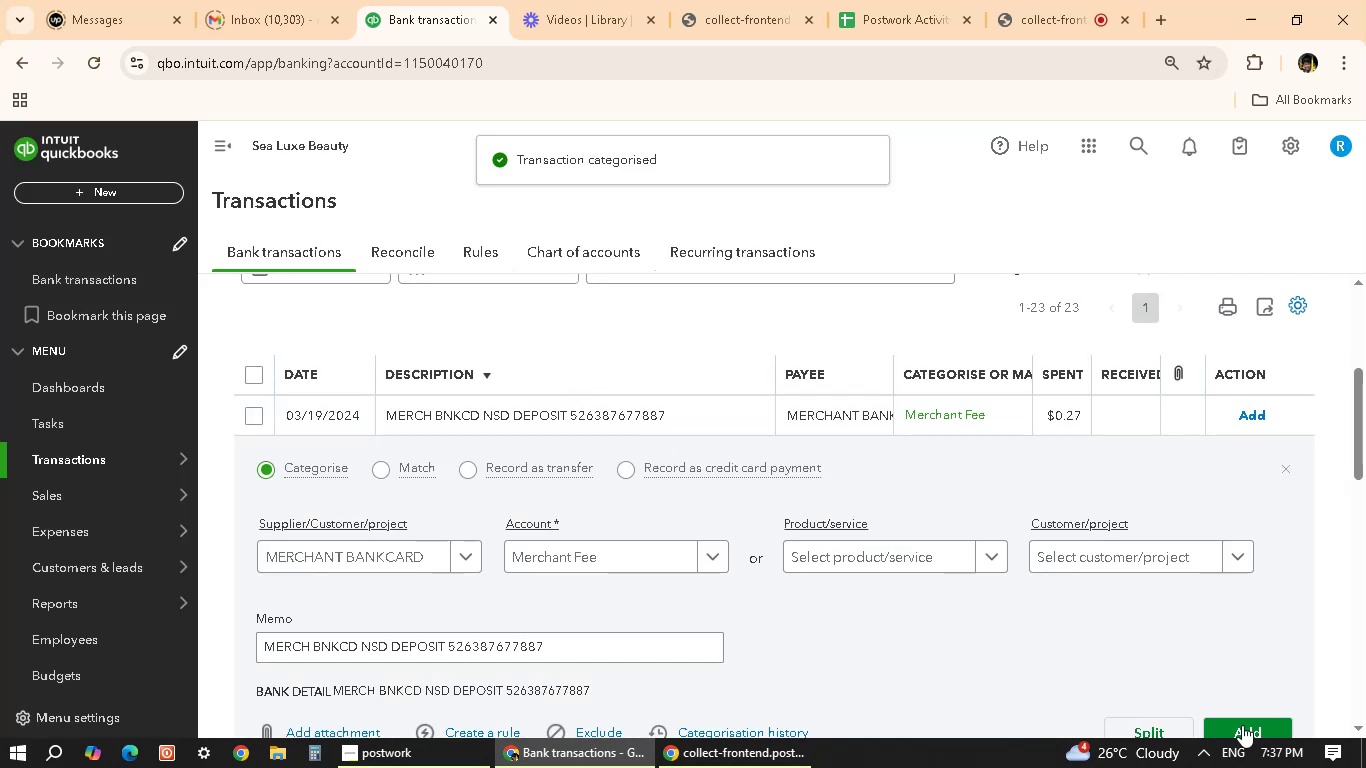 
left_click([1244, 725])
 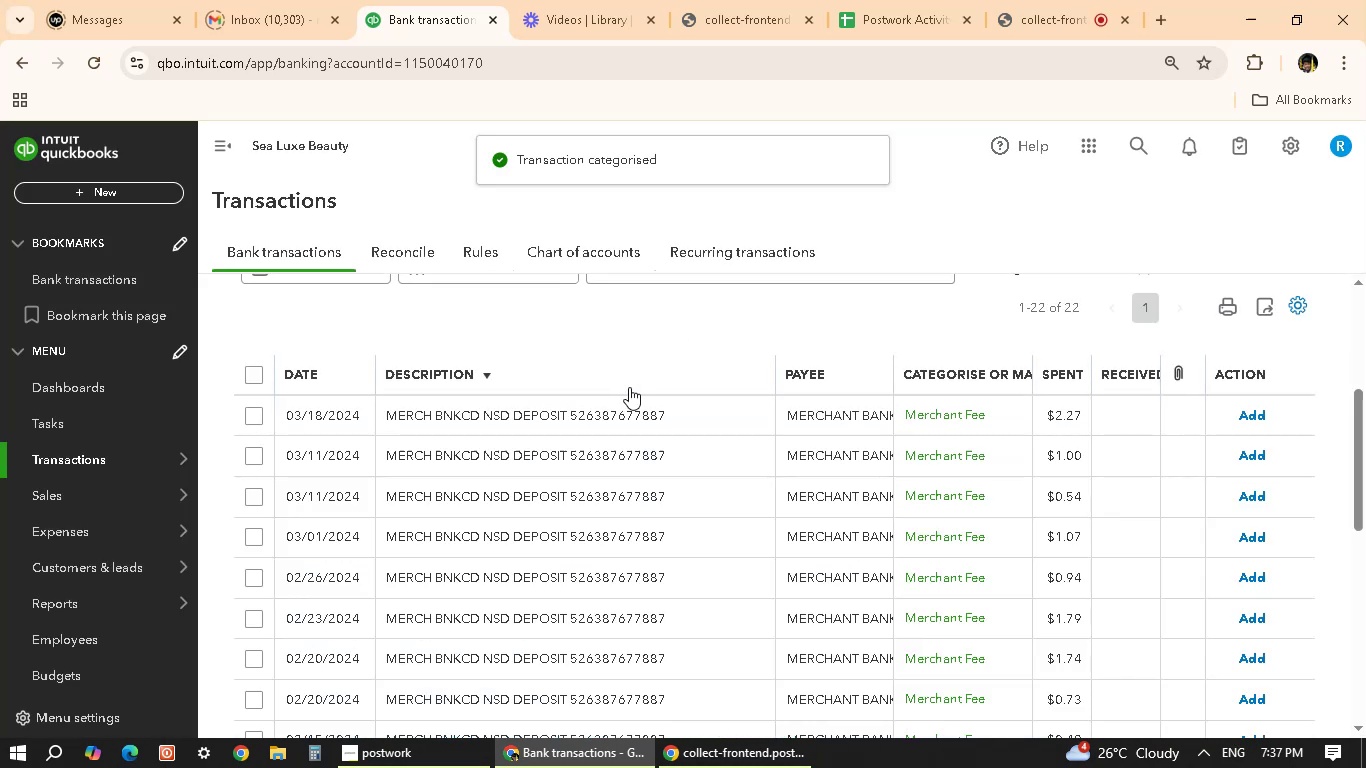 
left_click([653, 420])
 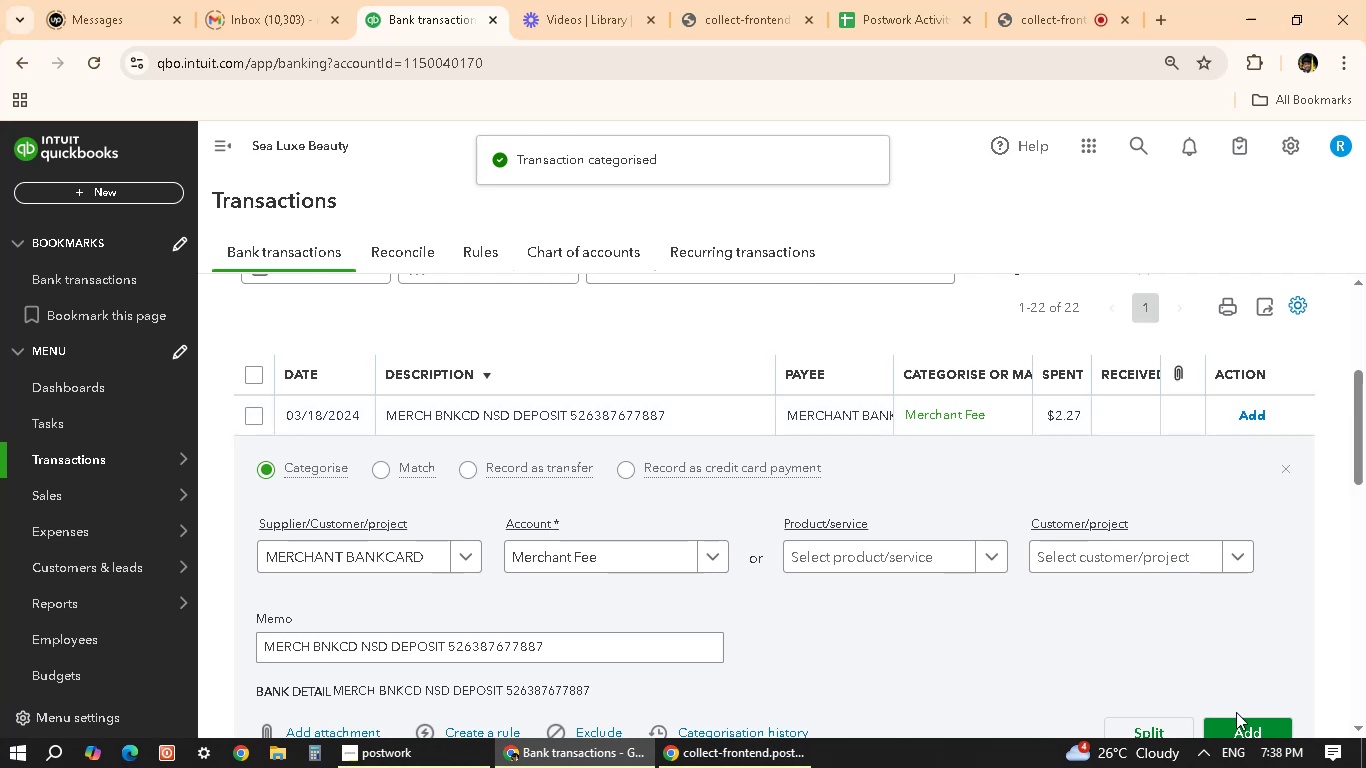 
left_click([1243, 729])
 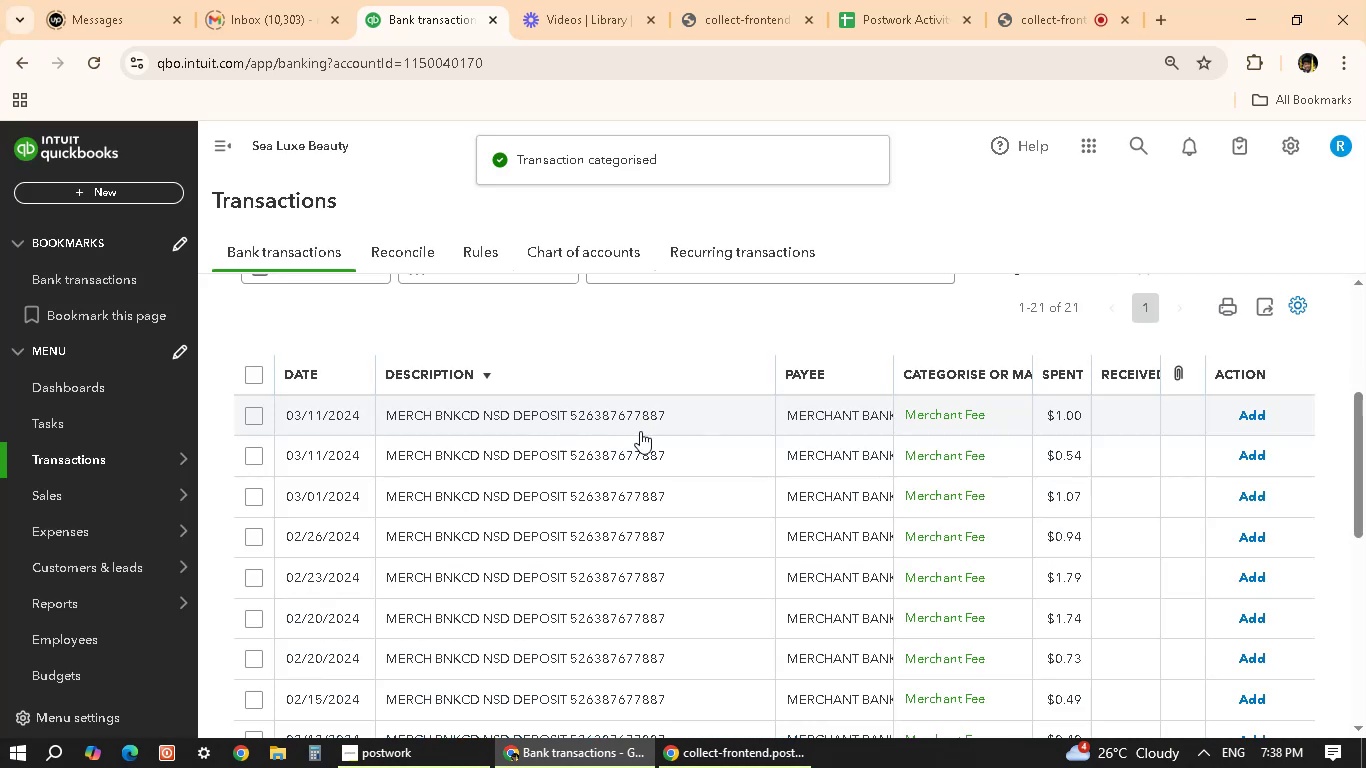 
left_click([655, 420])
 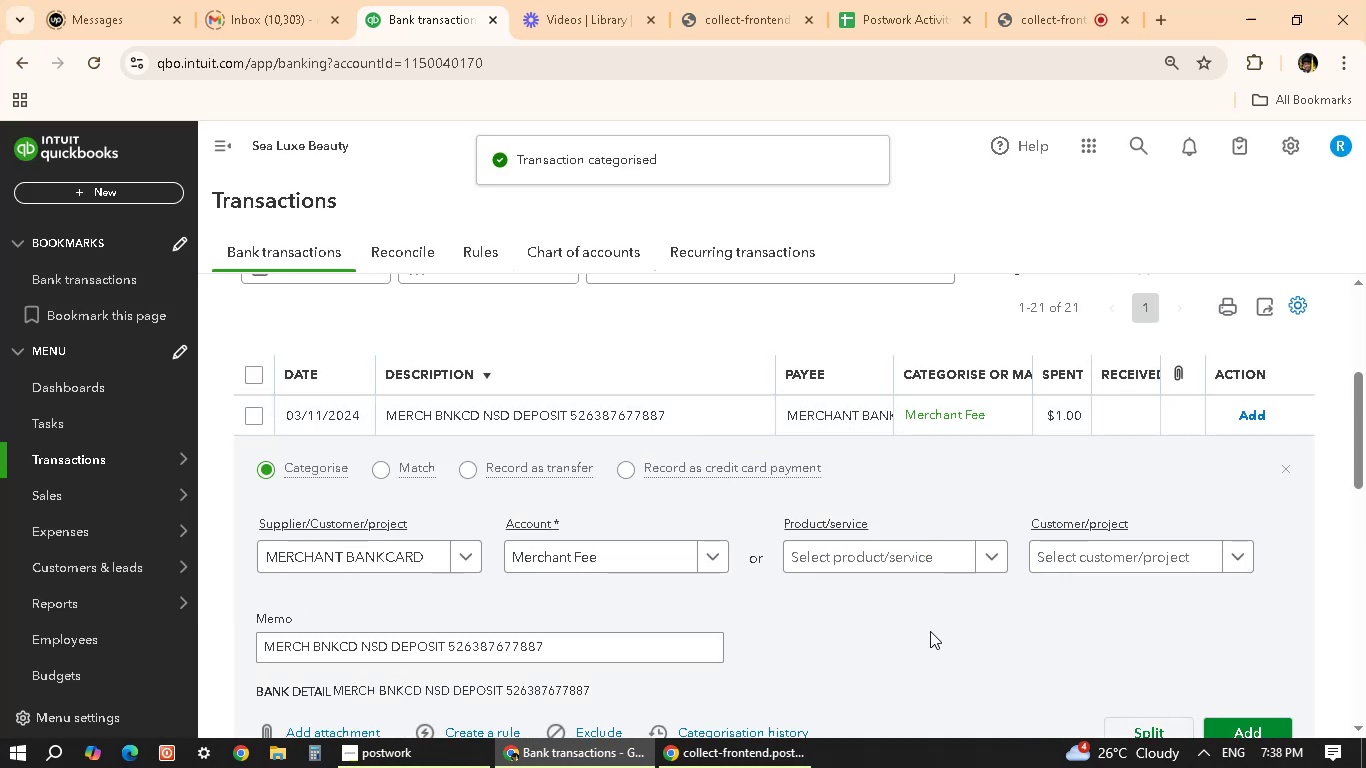 
left_click([1253, 730])
 